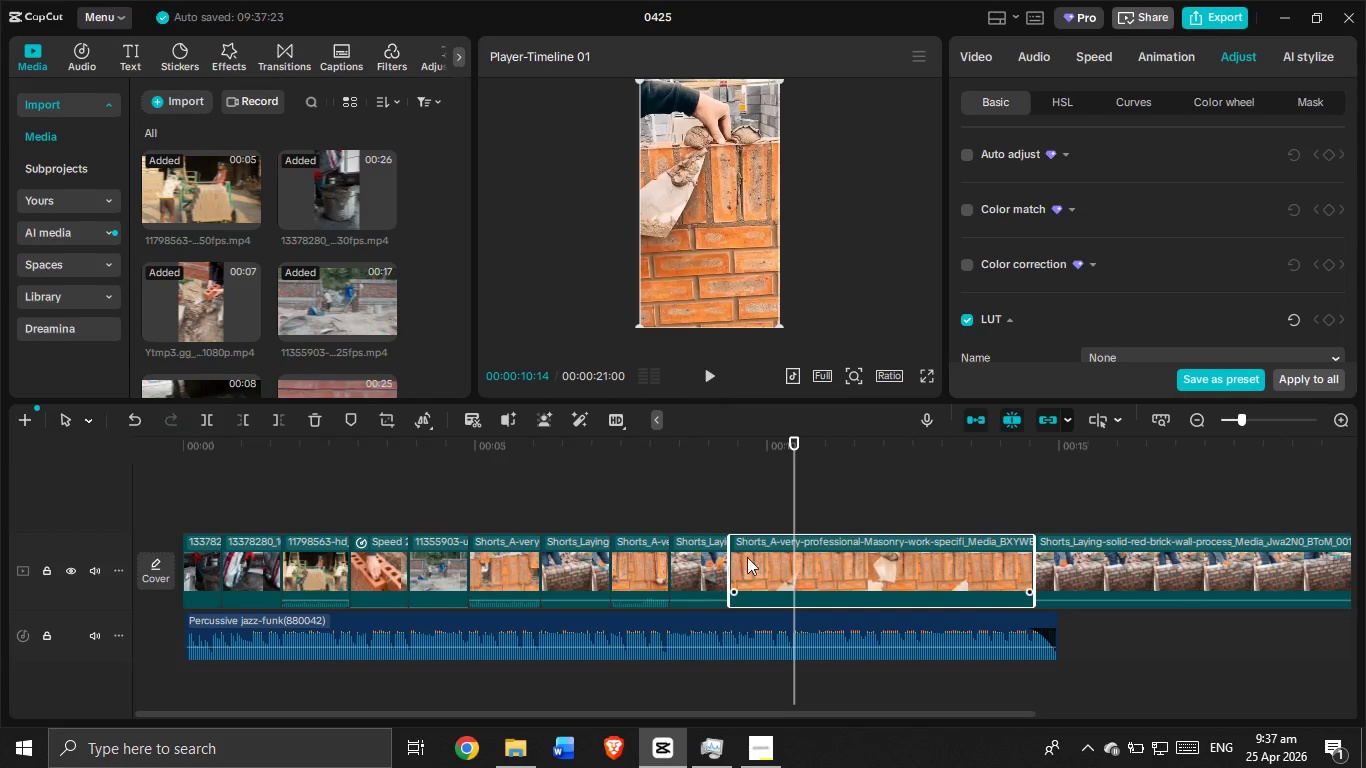 
left_click([204, 415])
 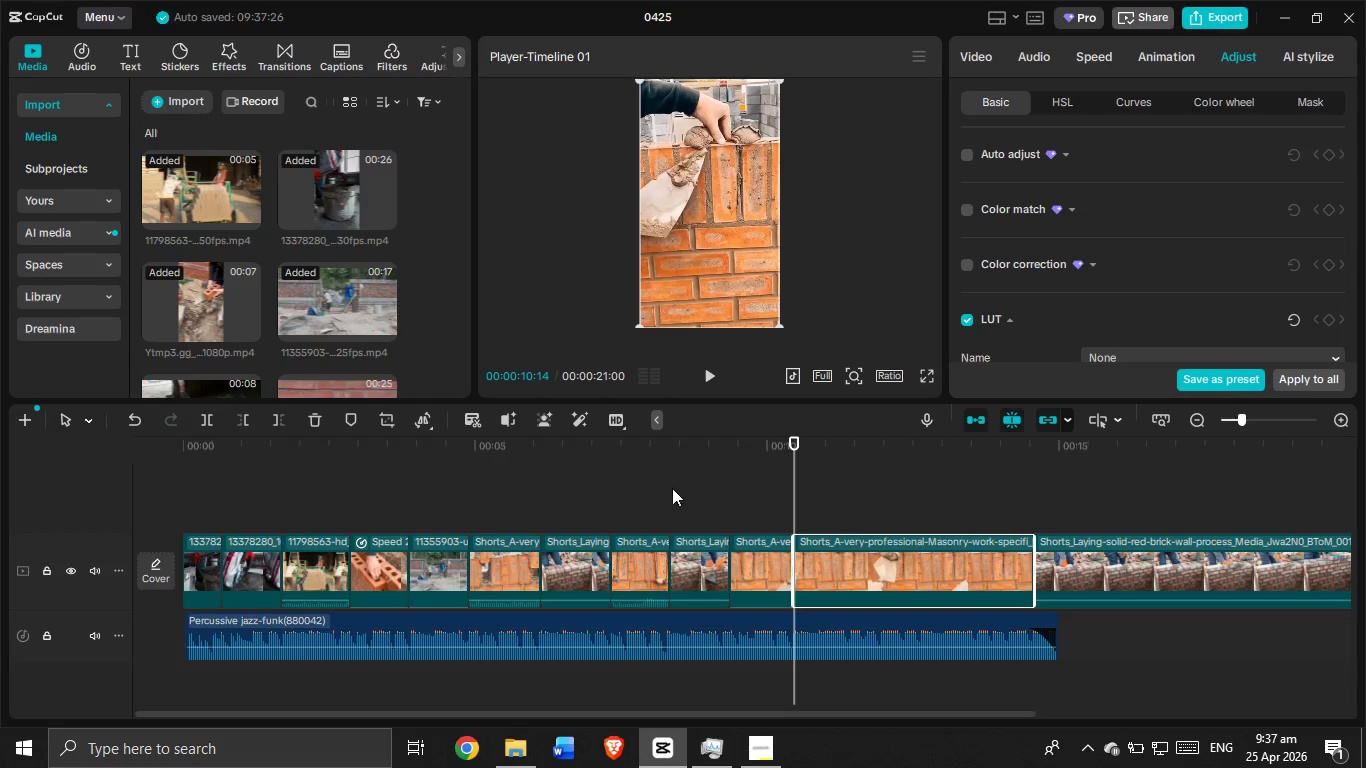 
left_click([726, 485])
 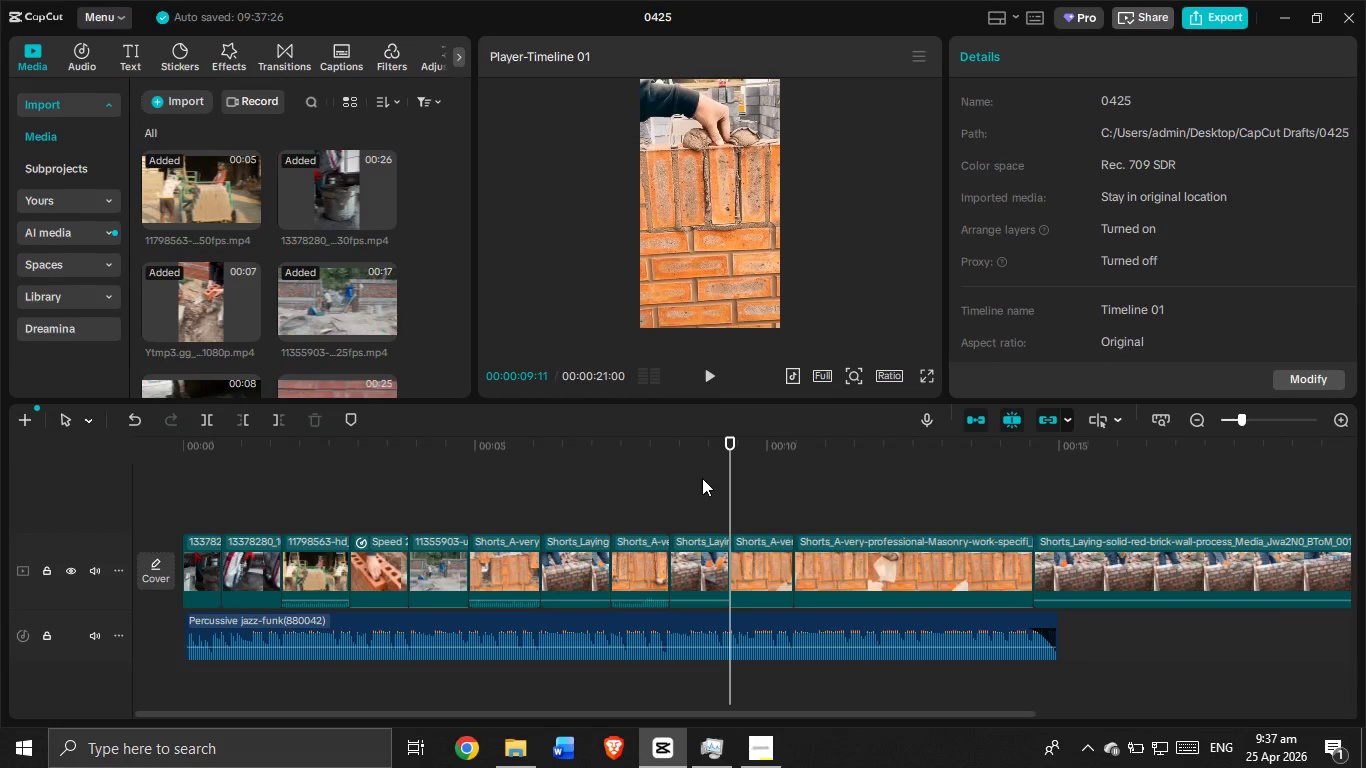 
left_click([690, 511])
 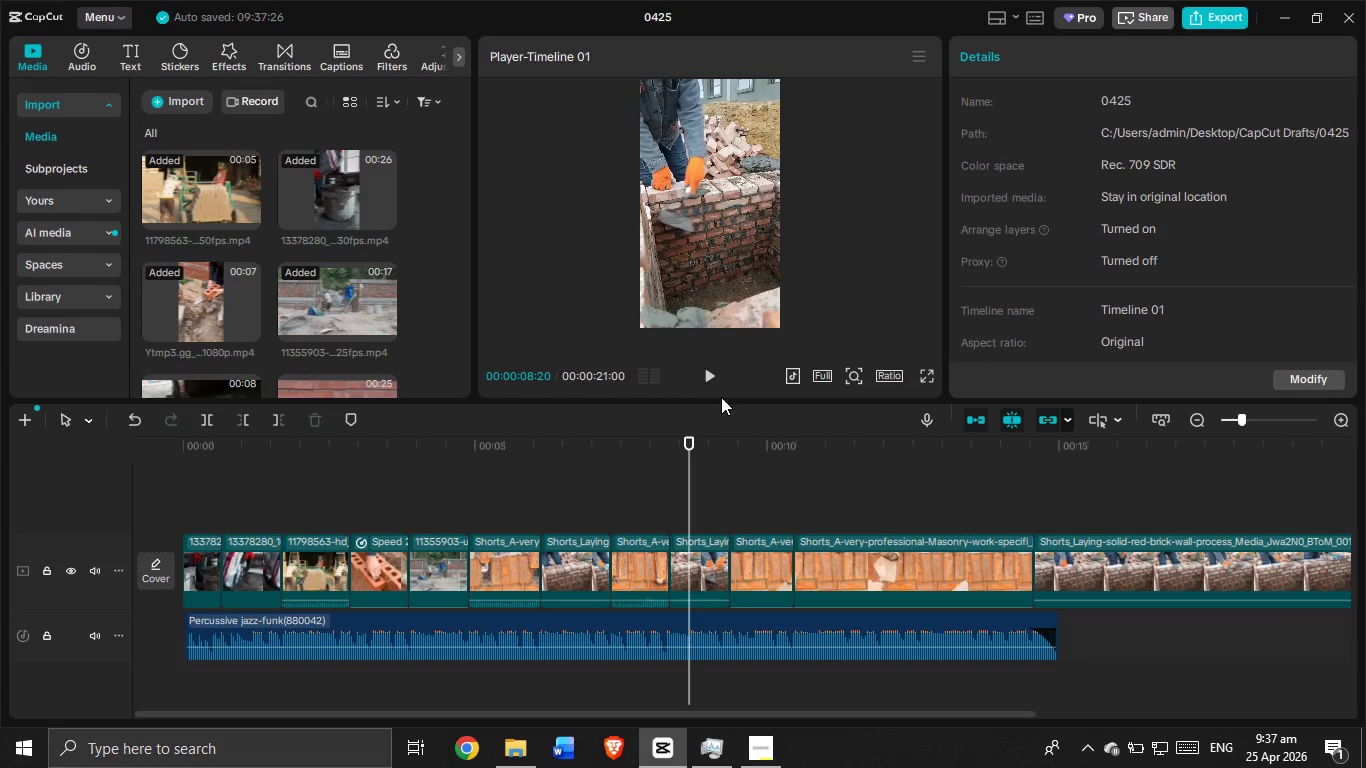 
left_click([716, 379])
 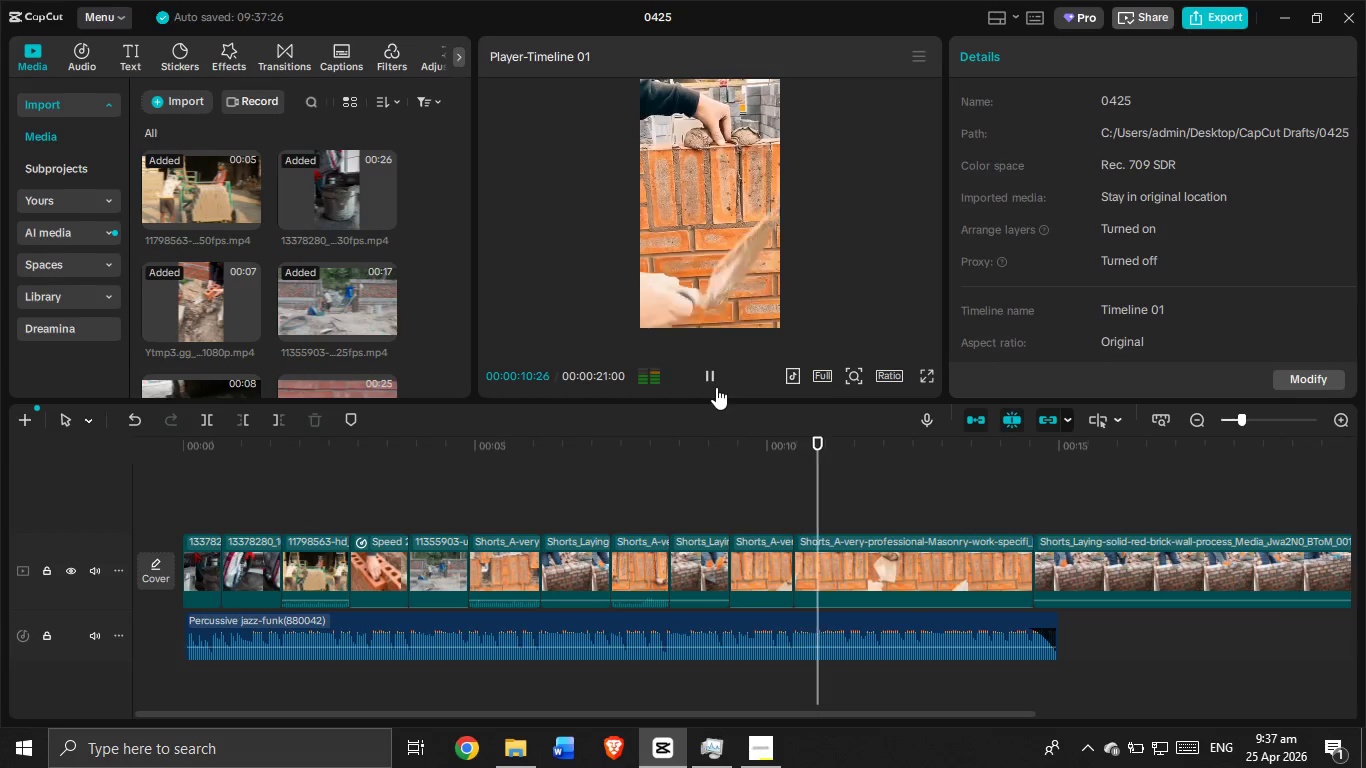 
left_click_drag(start_coordinate=[853, 574], to_coordinate=[1239, 578])
 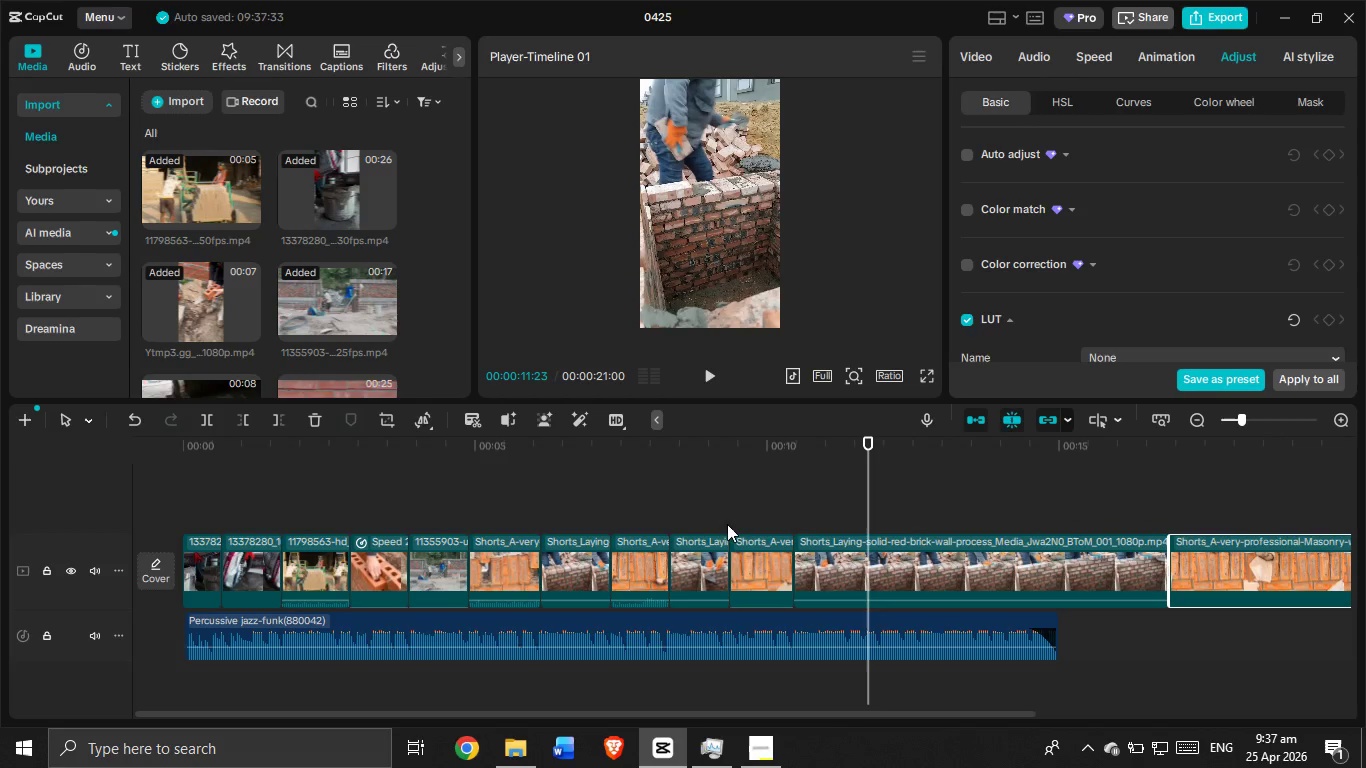 
left_click([710, 490])
 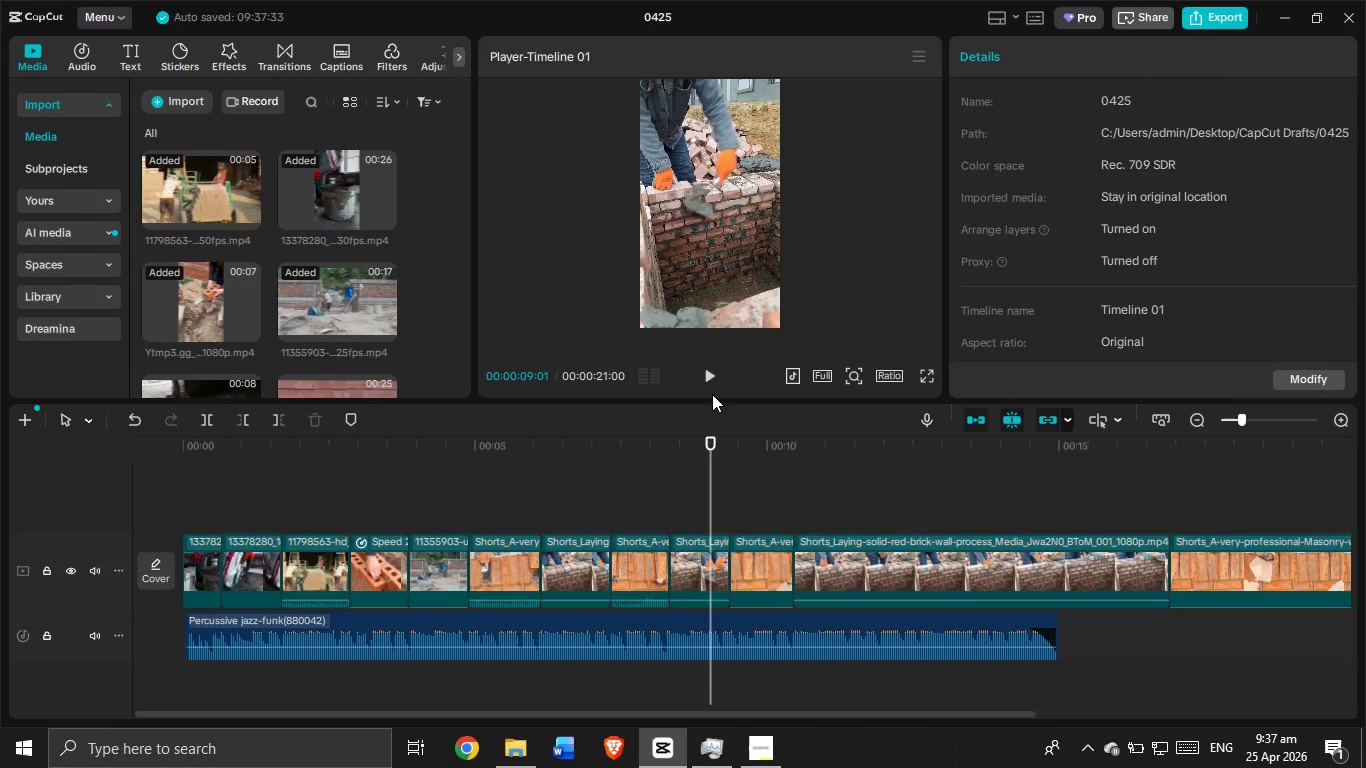 
left_click([716, 383])
 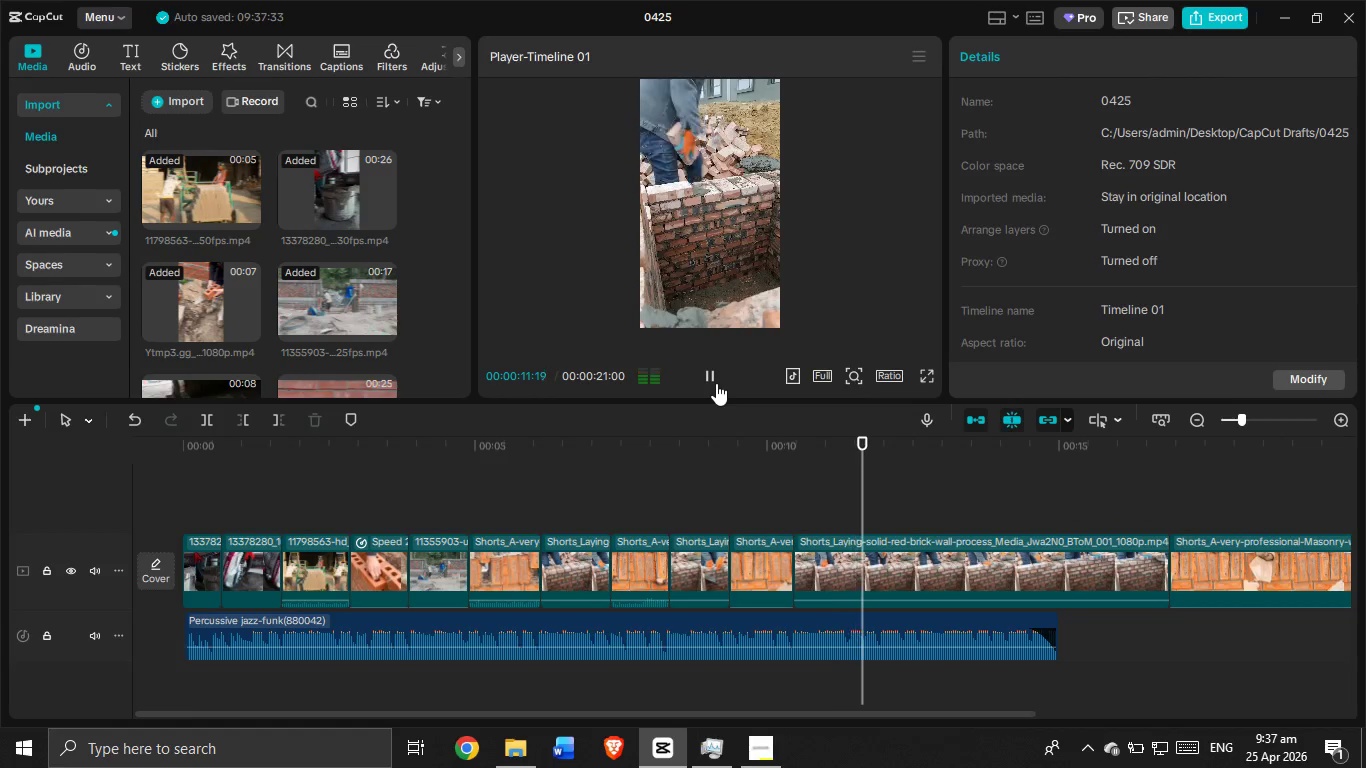 
left_click([716, 383])
 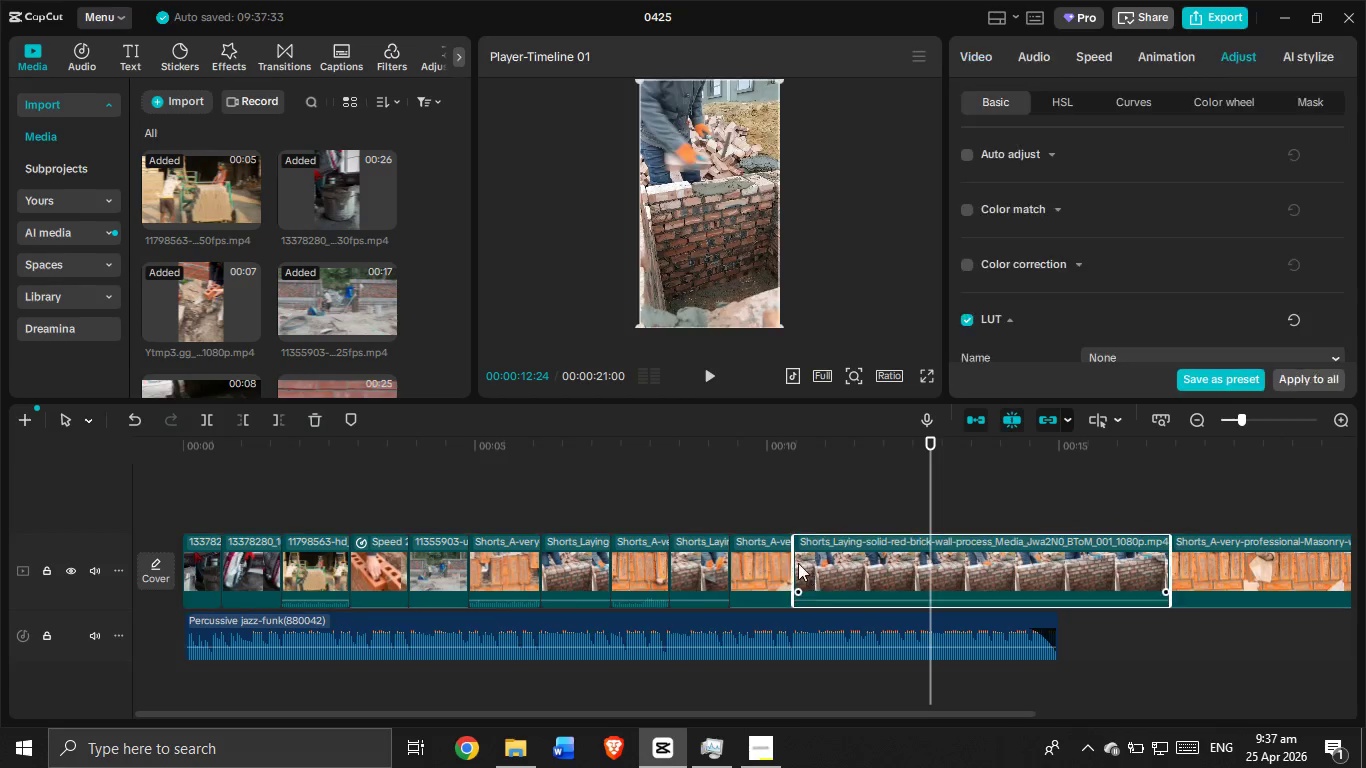 
left_click_drag(start_coordinate=[793, 561], to_coordinate=[861, 563])
 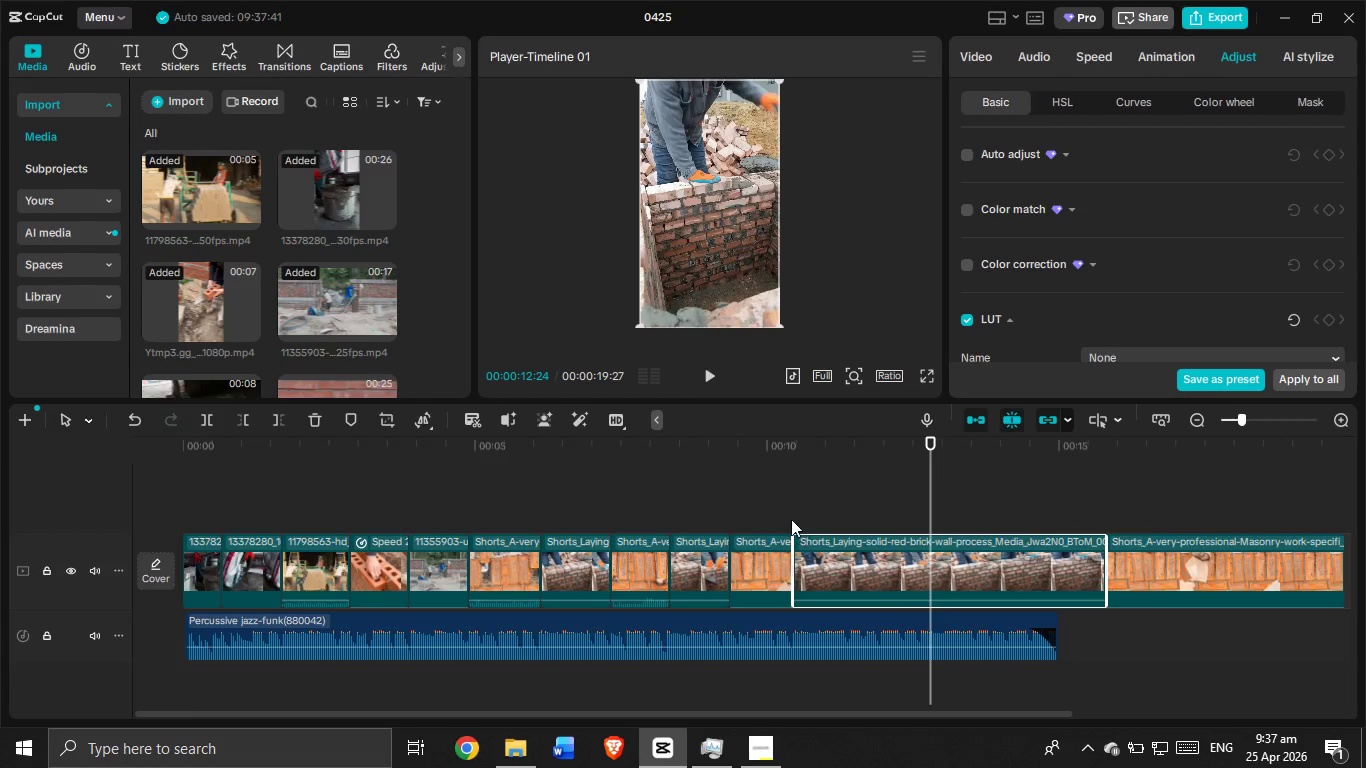 
left_click([785, 514])
 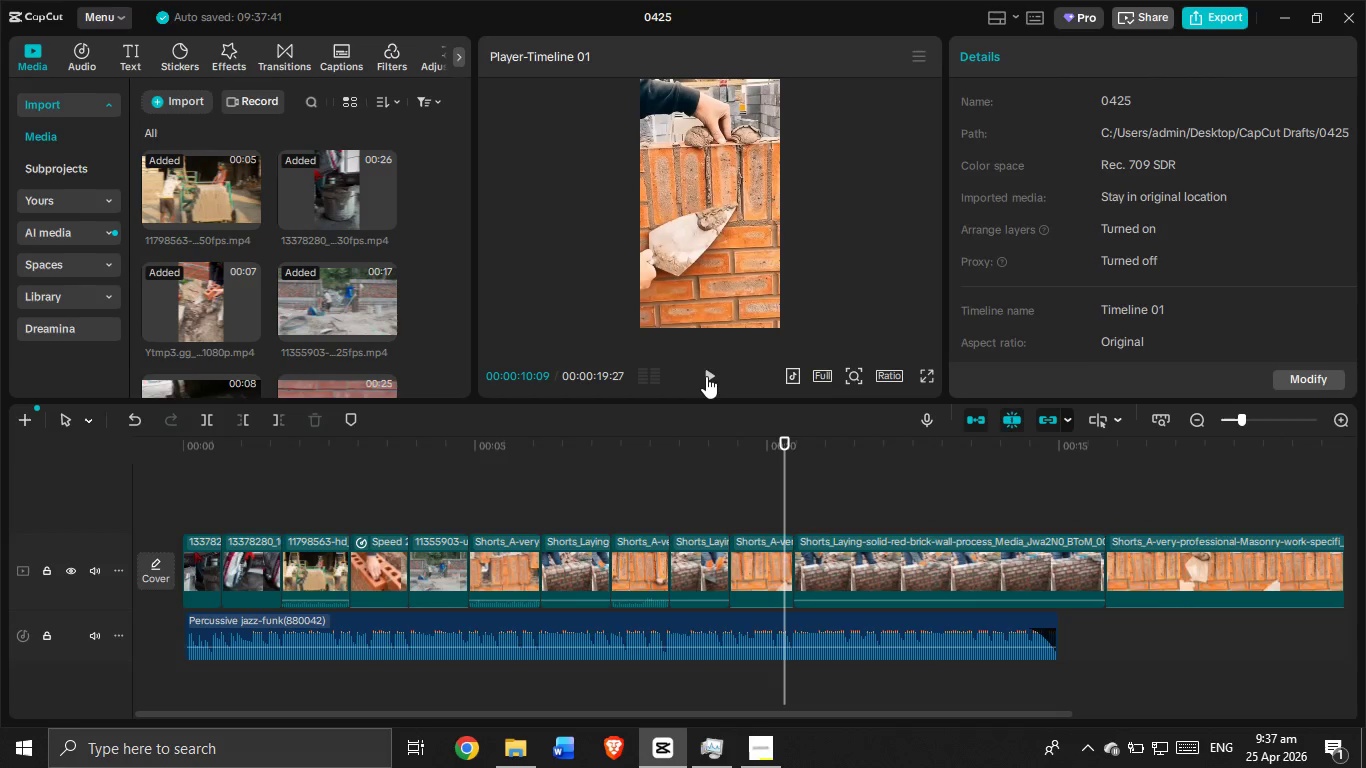 
left_click([709, 373])
 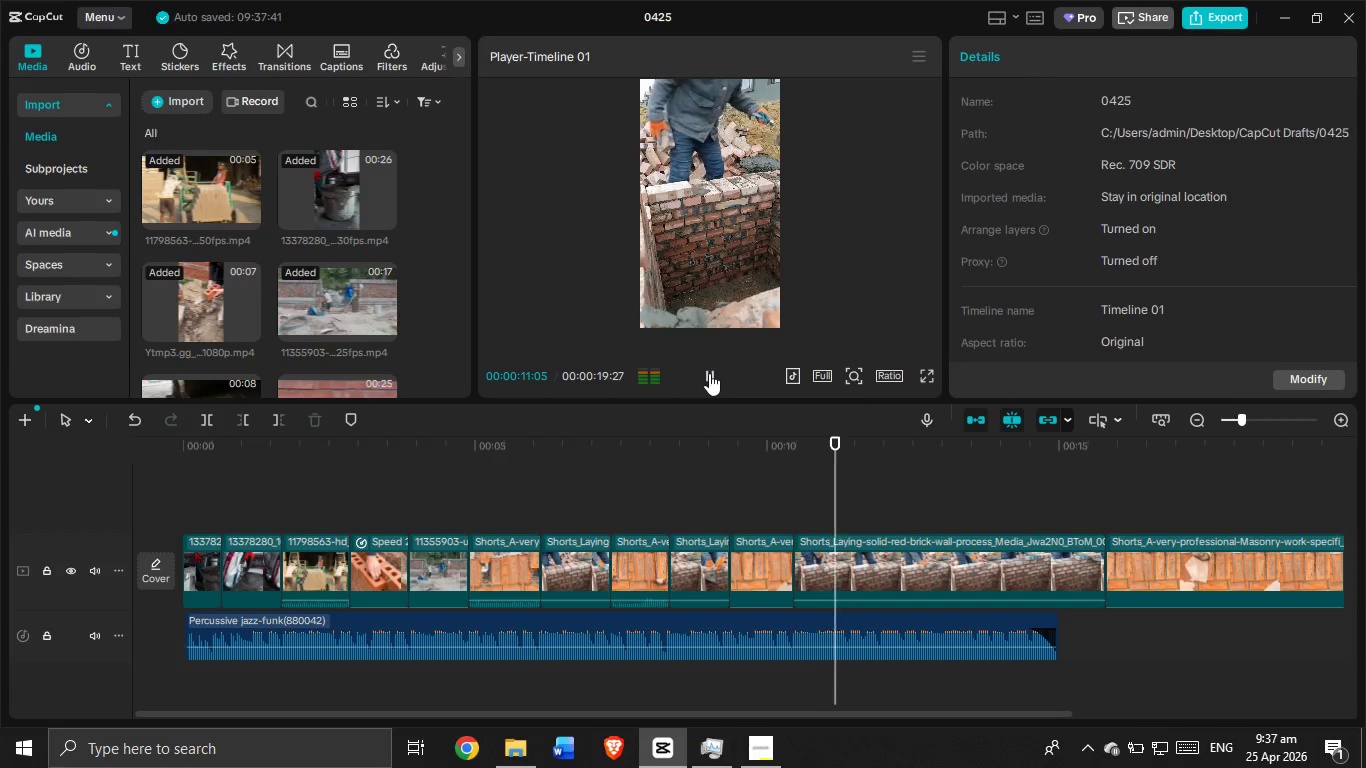 
left_click([709, 373])
 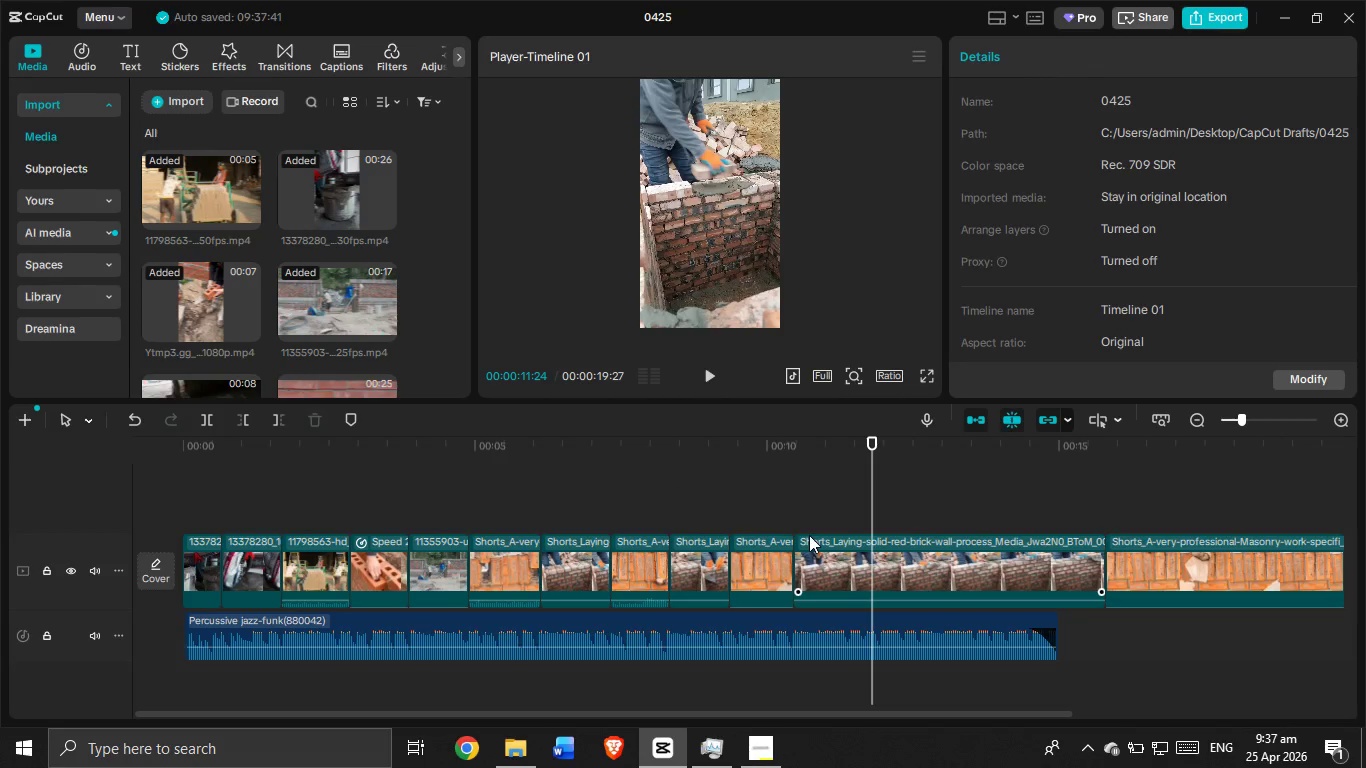 
left_click([862, 550])
 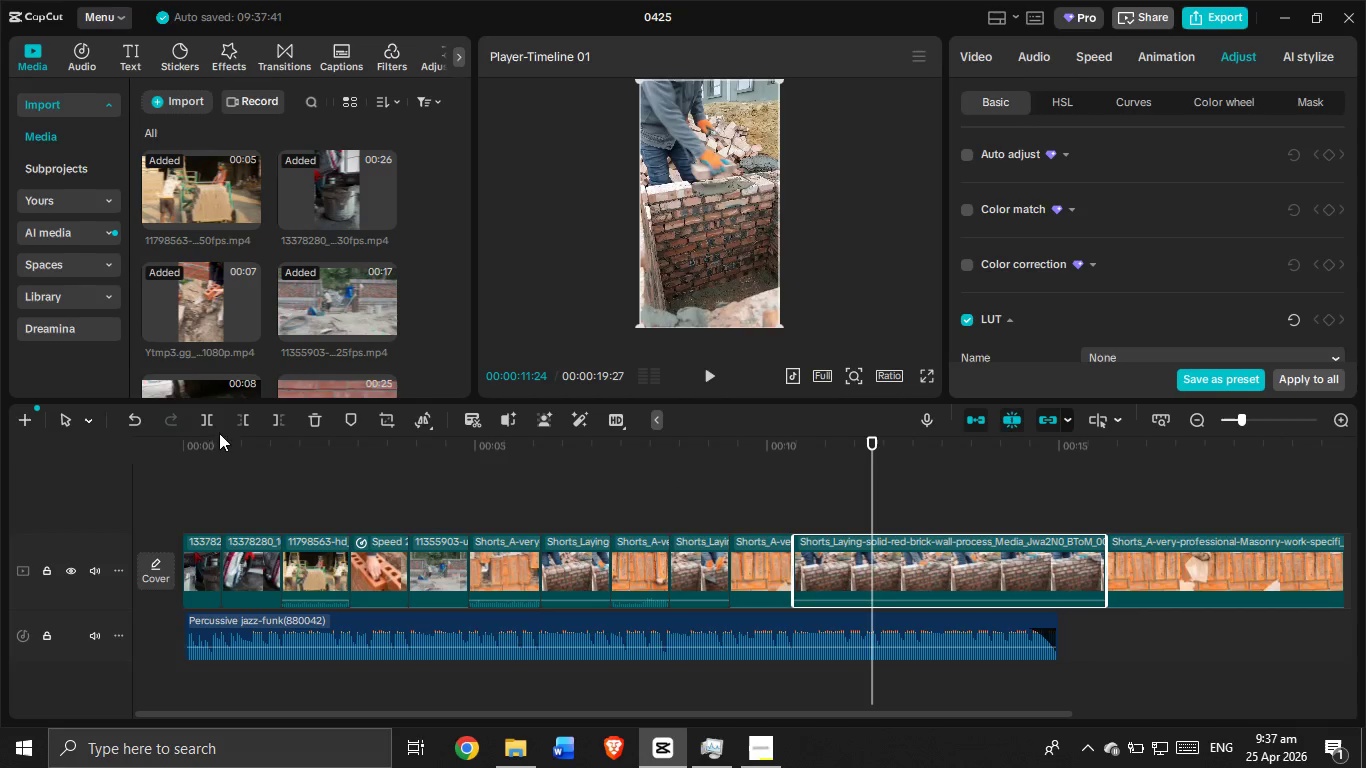 
left_click([211, 424])
 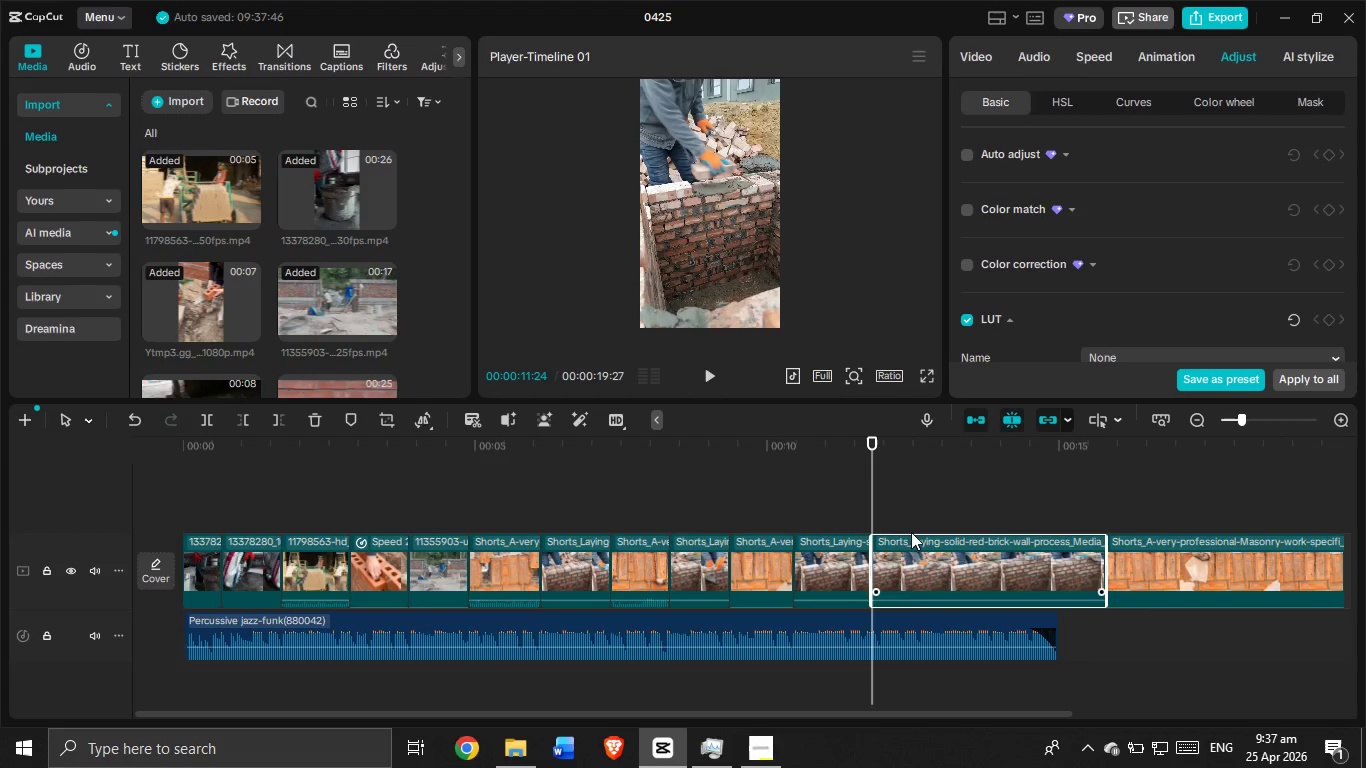 
left_click_drag(start_coordinate=[901, 568], to_coordinate=[1194, 577])
 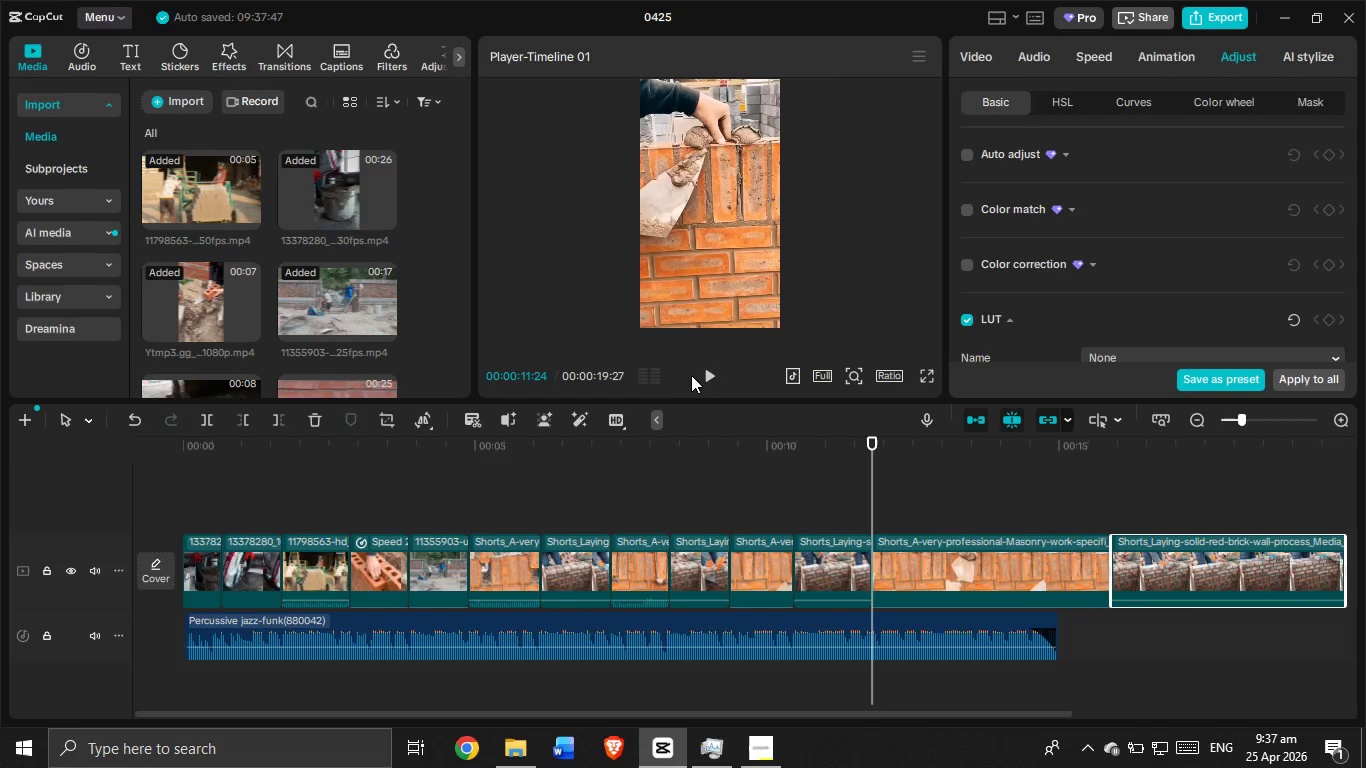 
left_click([714, 376])
 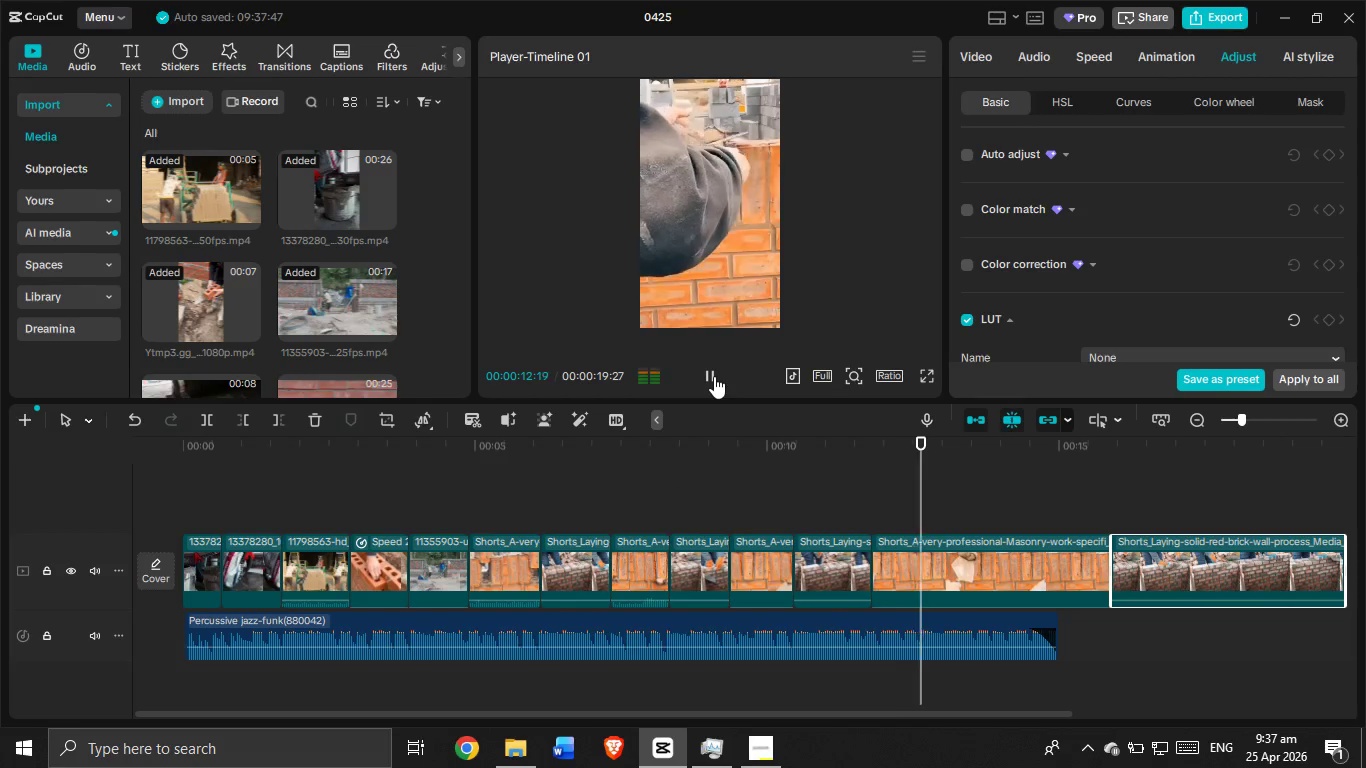 
left_click([714, 376])
 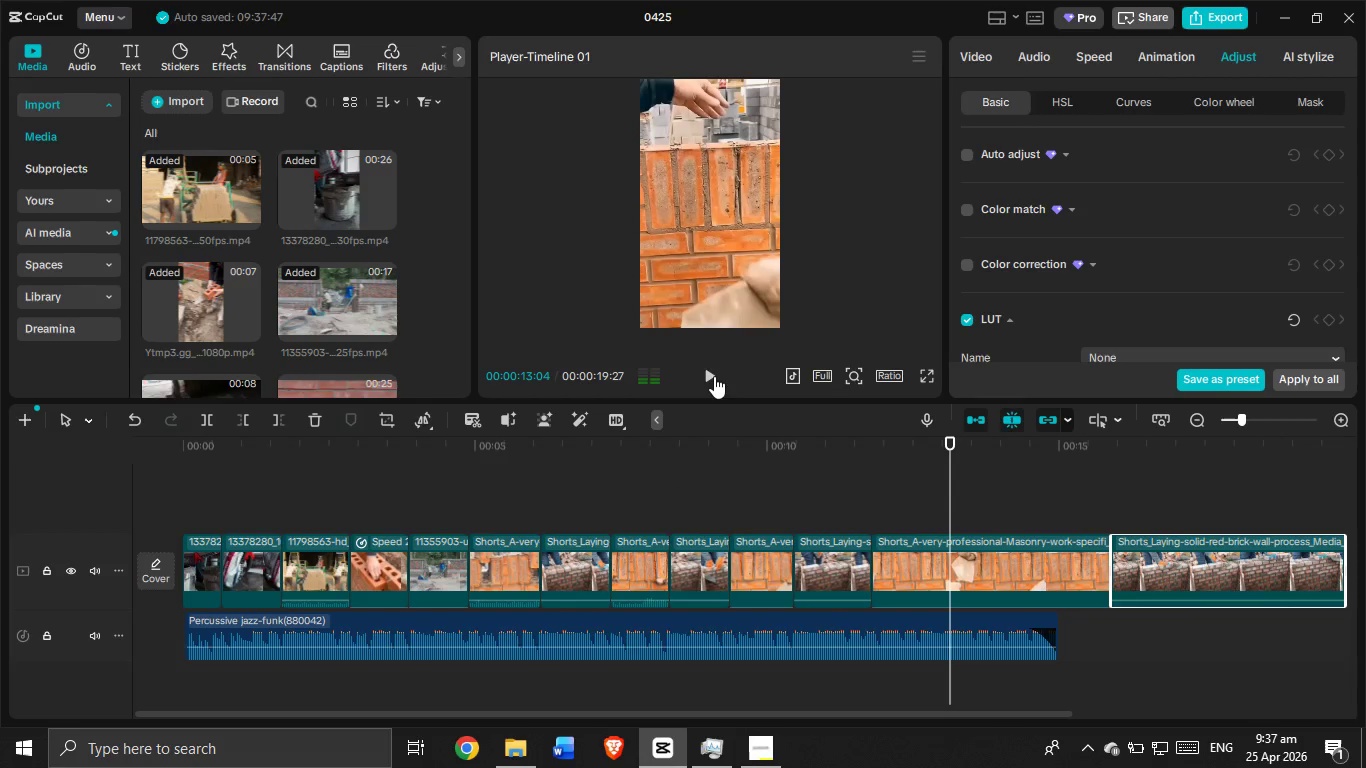 
left_click([714, 376])
 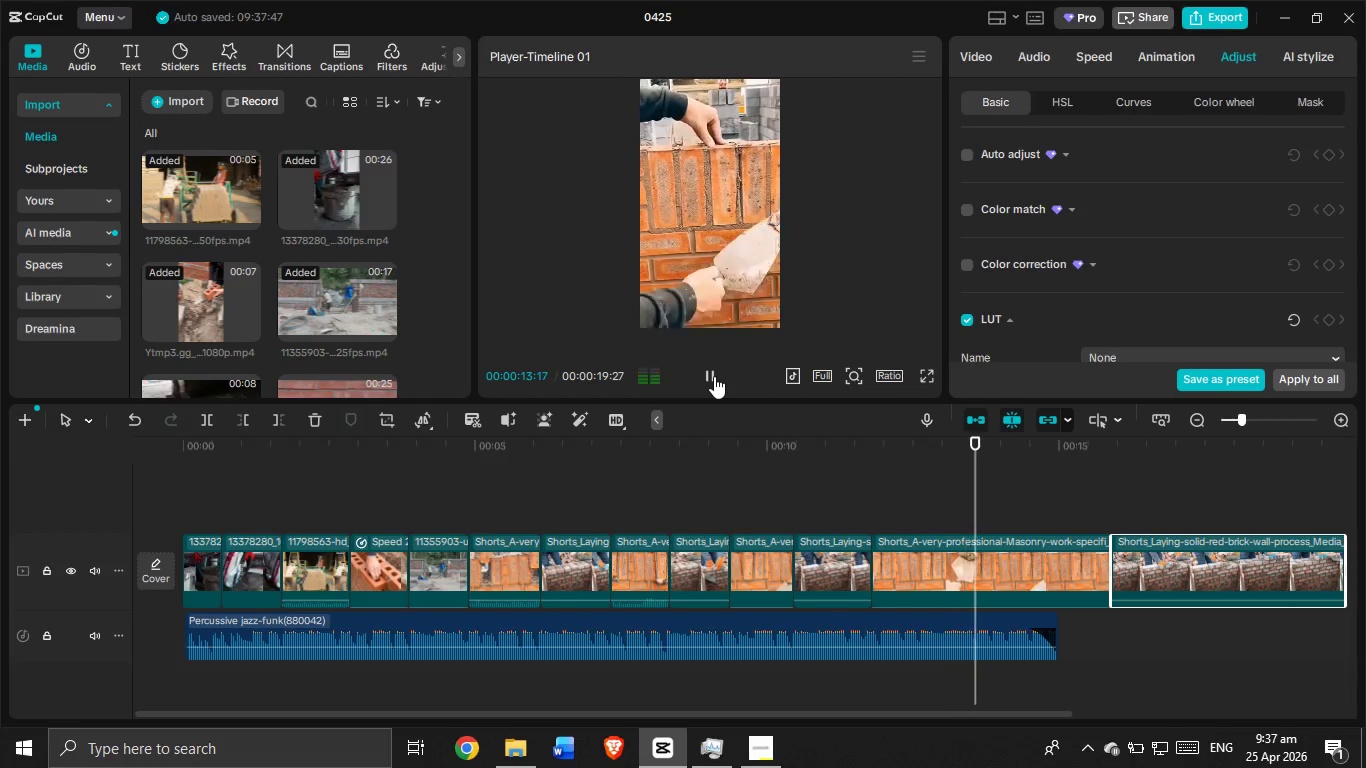 
left_click([714, 376])
 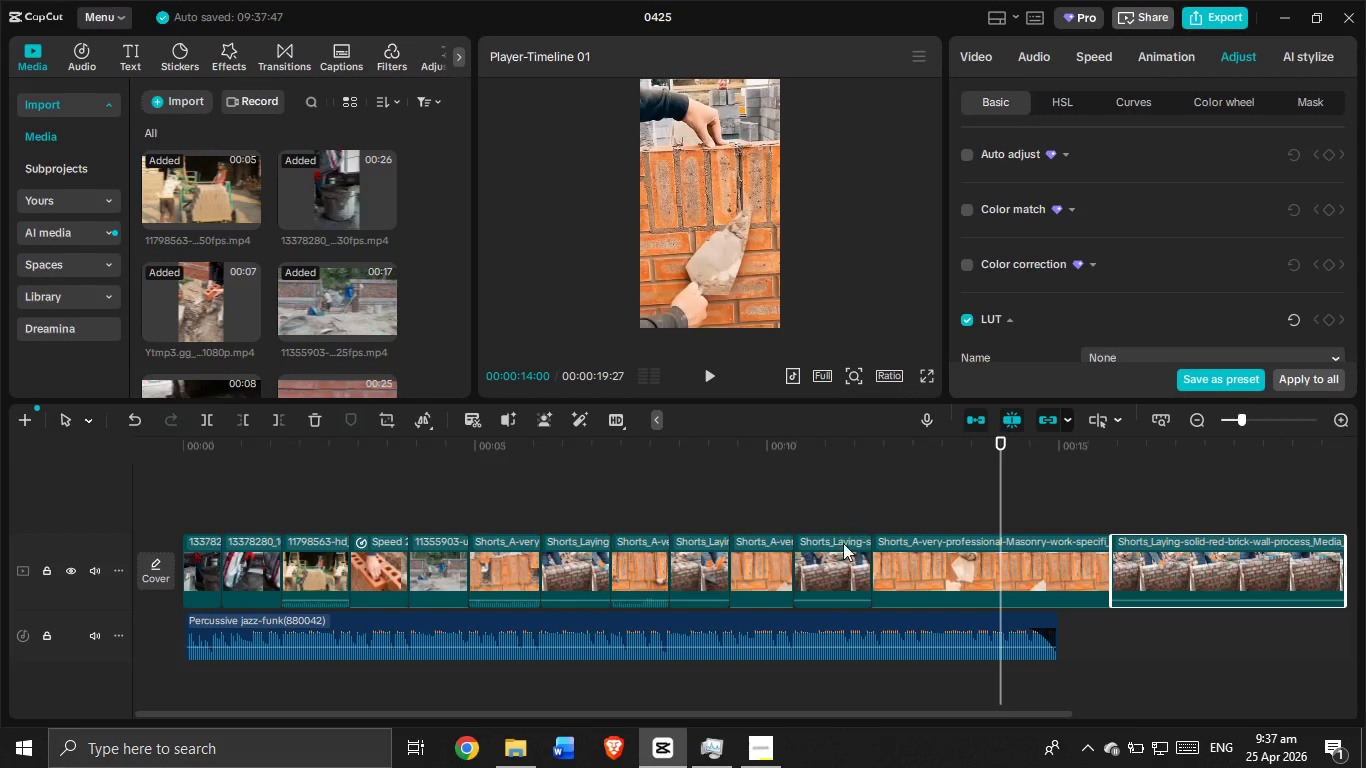 
left_click([877, 576])
 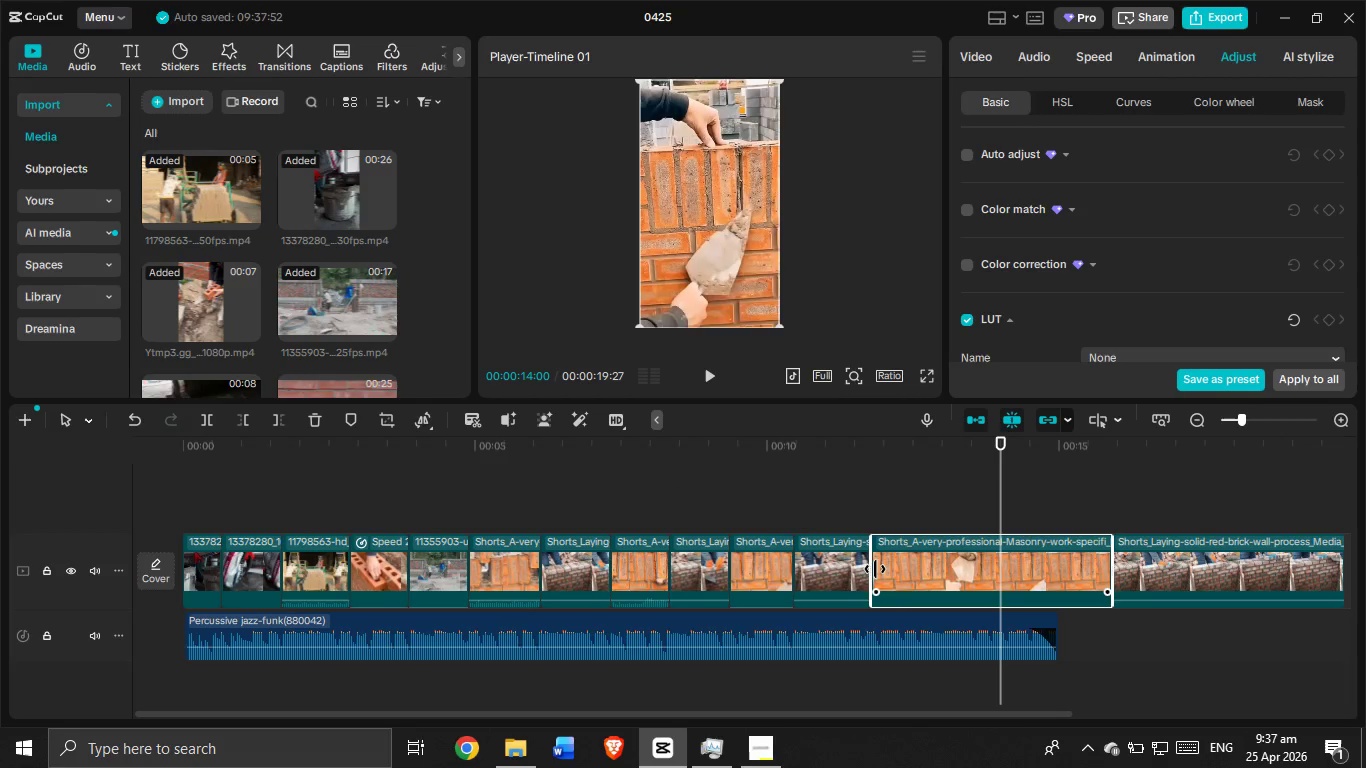 
left_click_drag(start_coordinate=[875, 569], to_coordinate=[971, 591])
 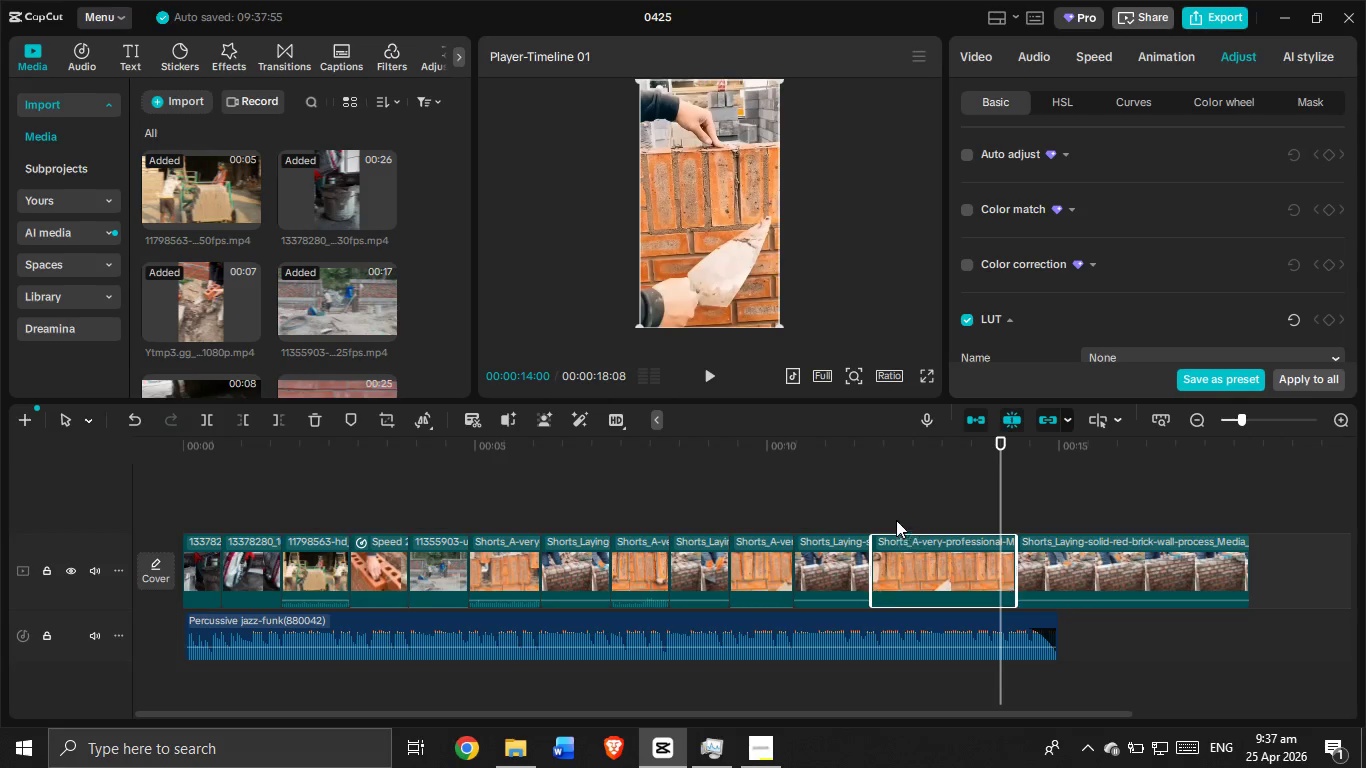 
left_click([872, 512])
 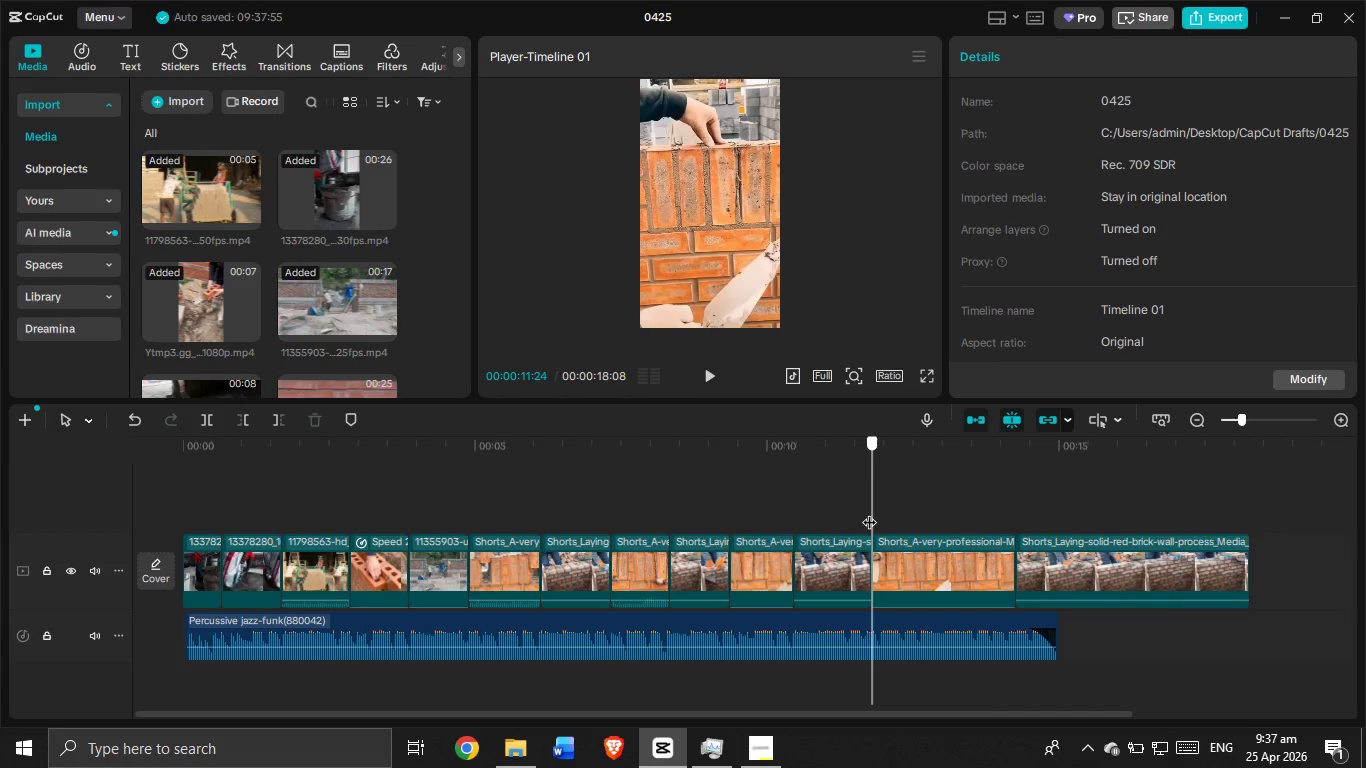 
left_click_drag(start_coordinate=[869, 512], to_coordinate=[832, 515])
 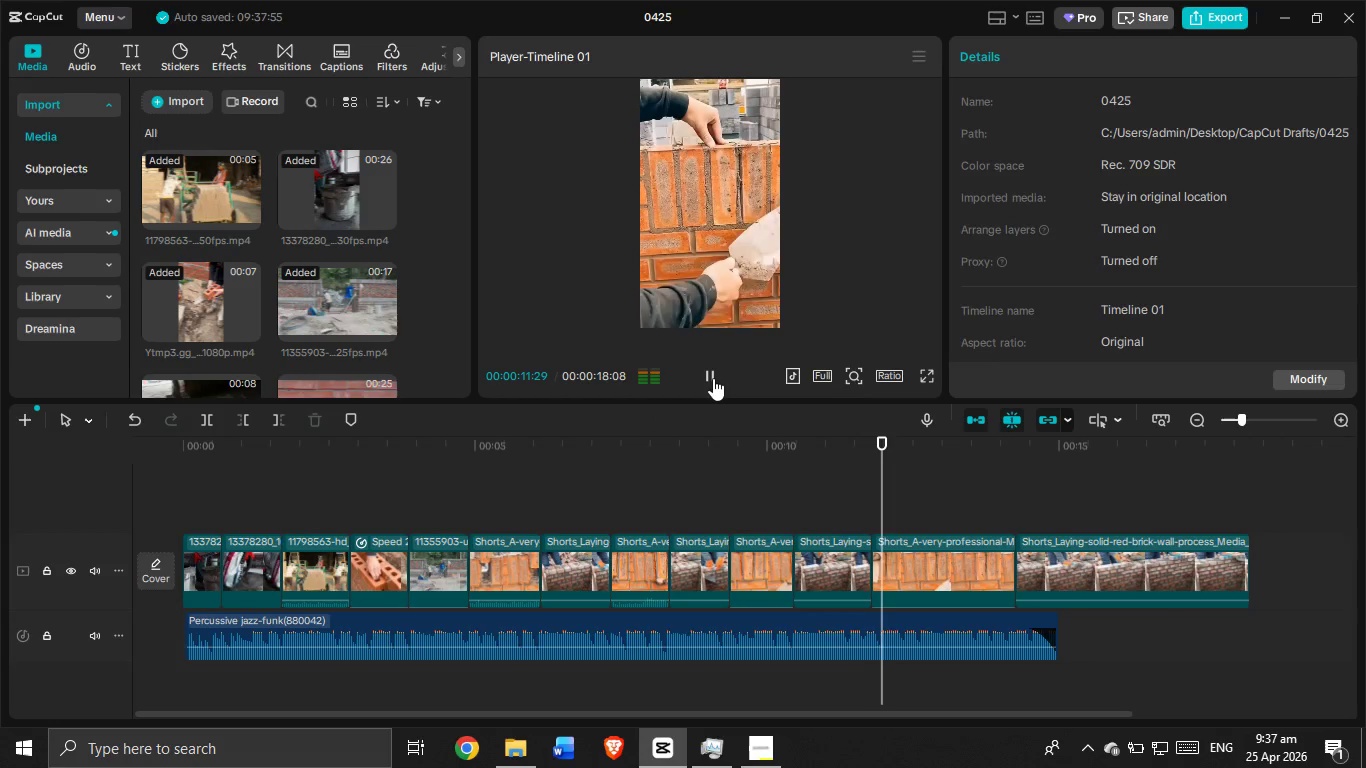 
left_click([713, 378])
 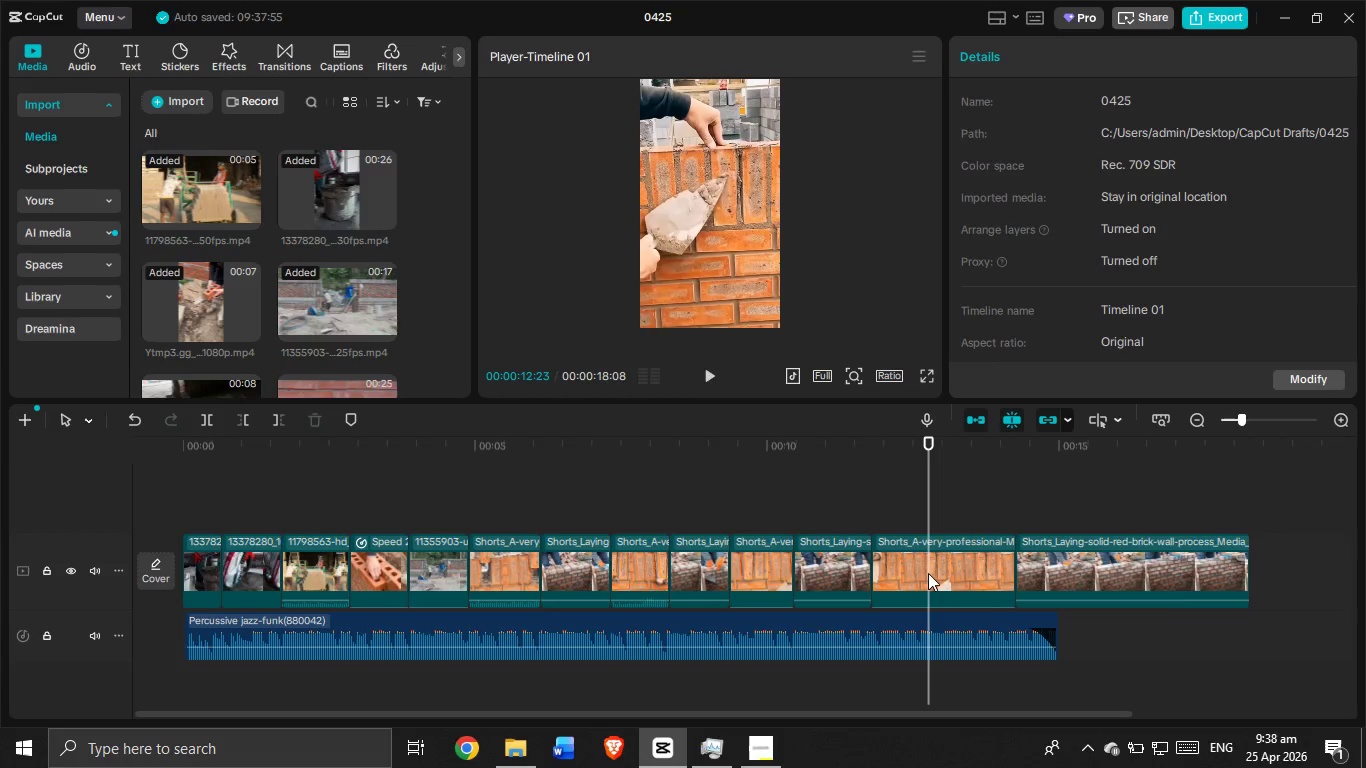 
left_click_drag(start_coordinate=[928, 573], to_coordinate=[921, 575])
 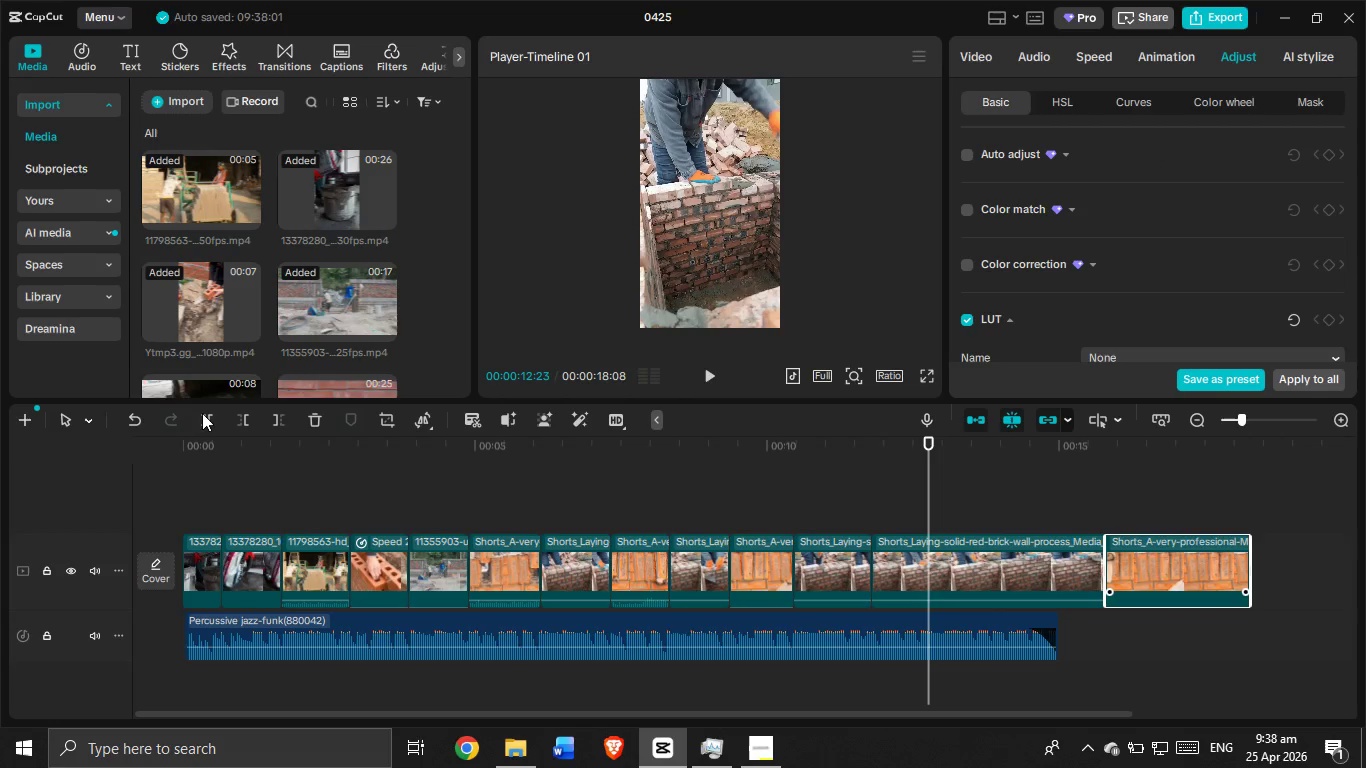 
left_click([205, 414])
 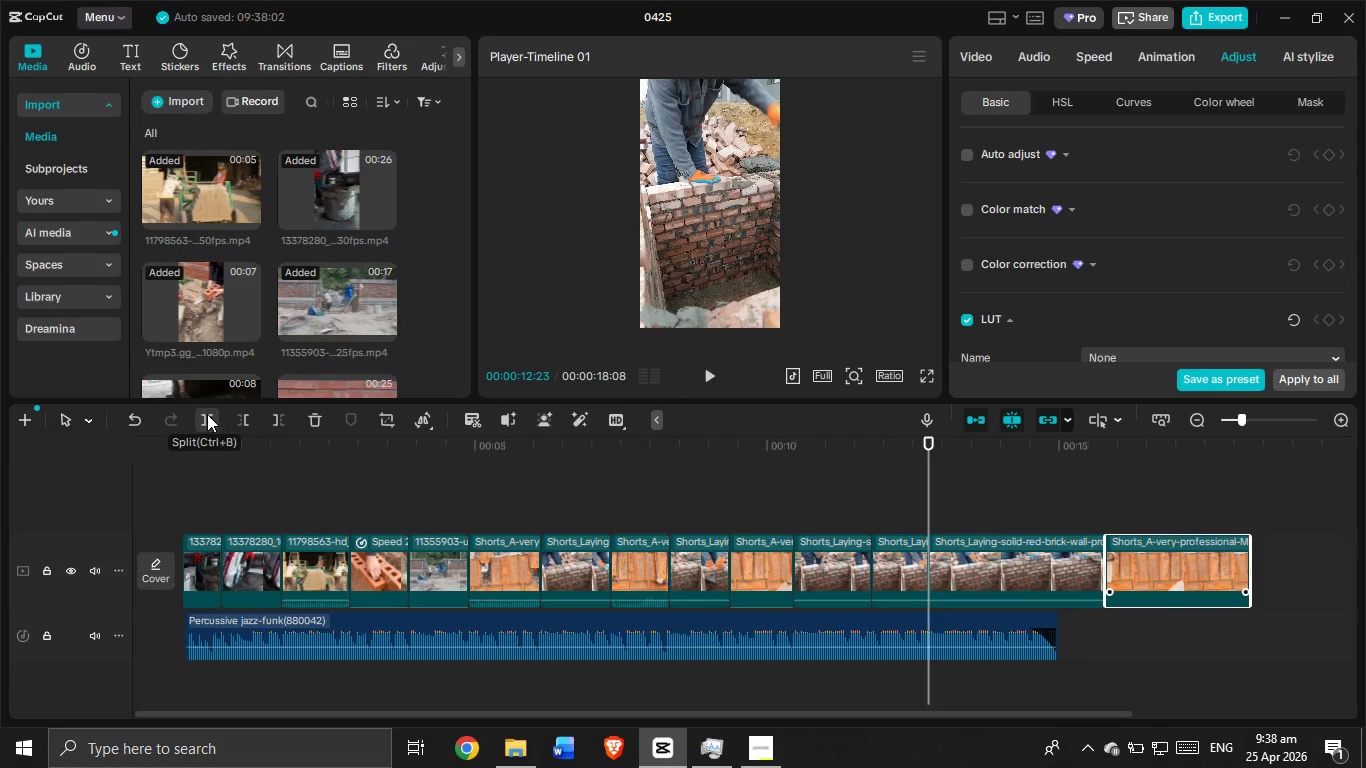 
key(Control+Z)
 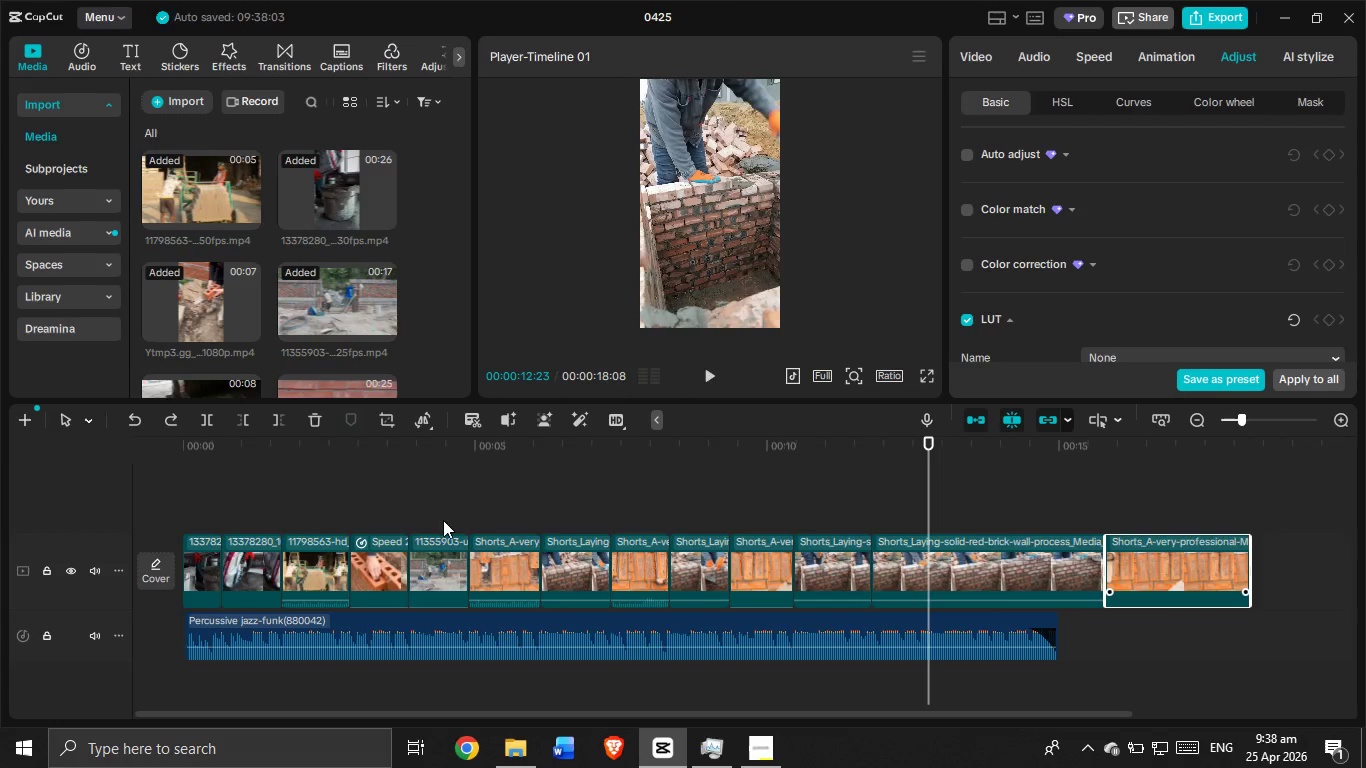 
key(Control+Z)
 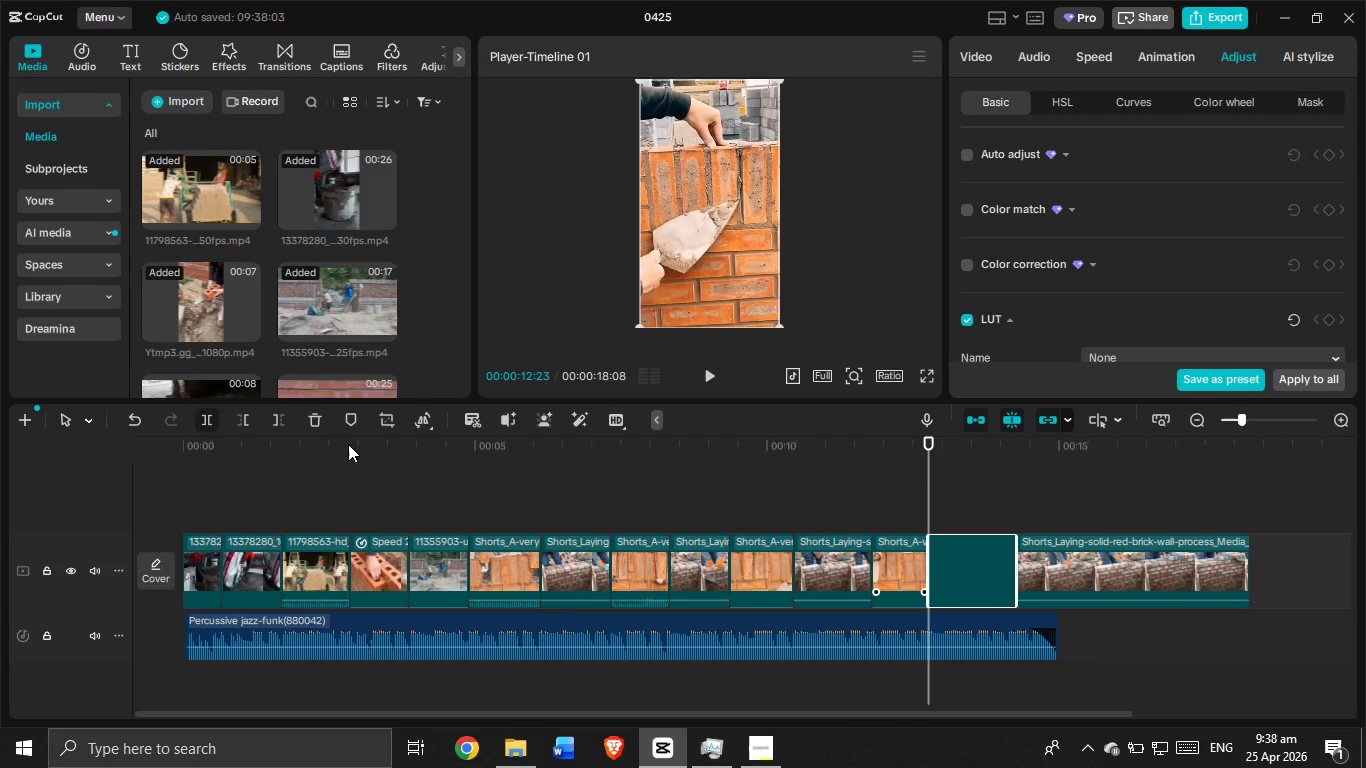 
left_click_drag(start_coordinate=[976, 559], to_coordinate=[1280, 567])
 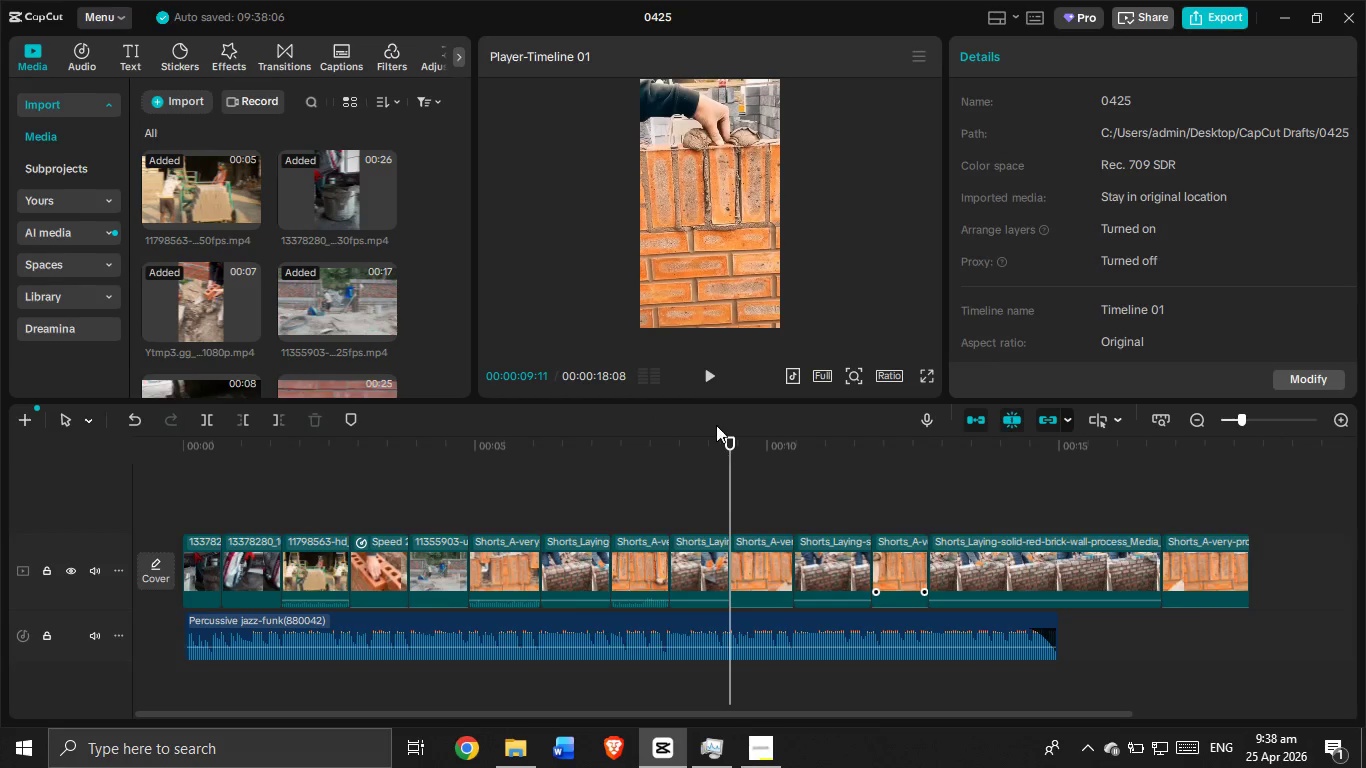 
left_click([710, 377])
 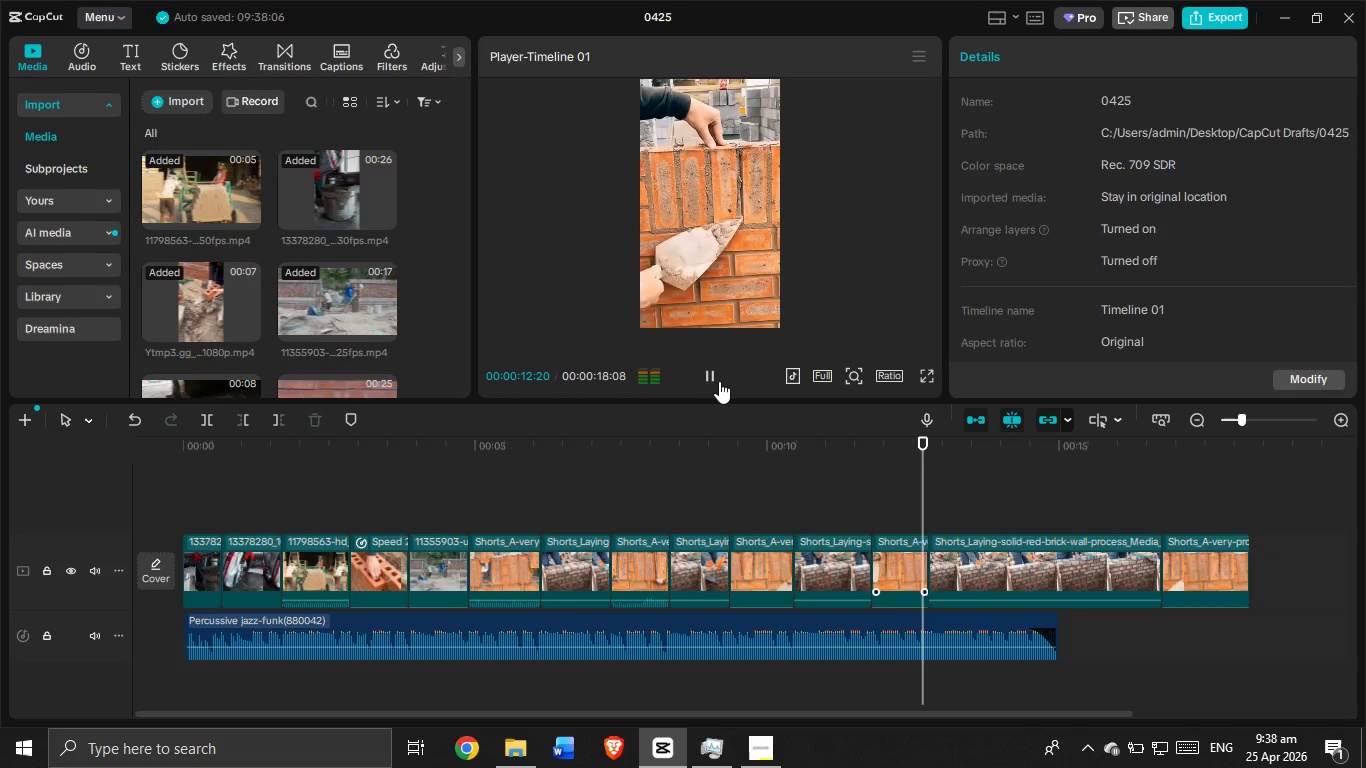 
left_click([719, 381])
 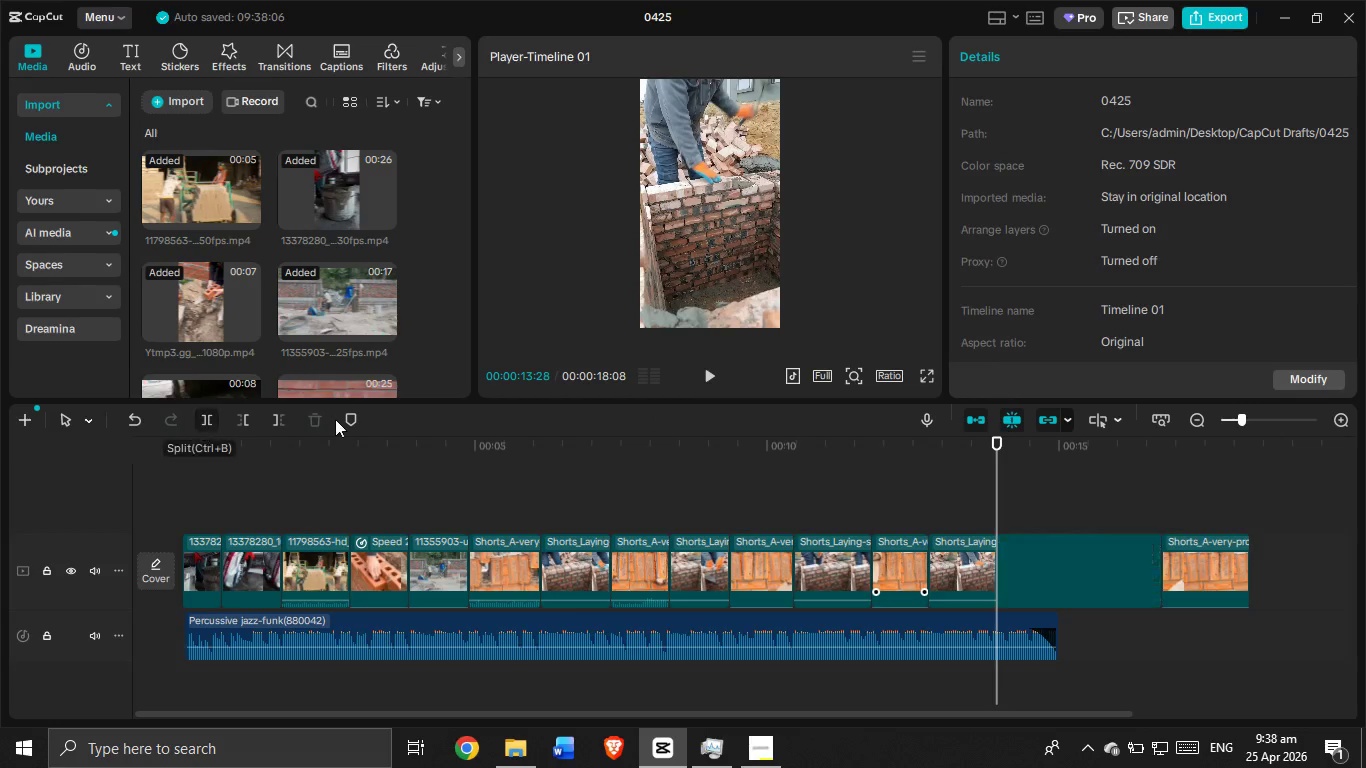 
left_click_drag(start_coordinate=[1074, 579], to_coordinate=[1311, 581])
 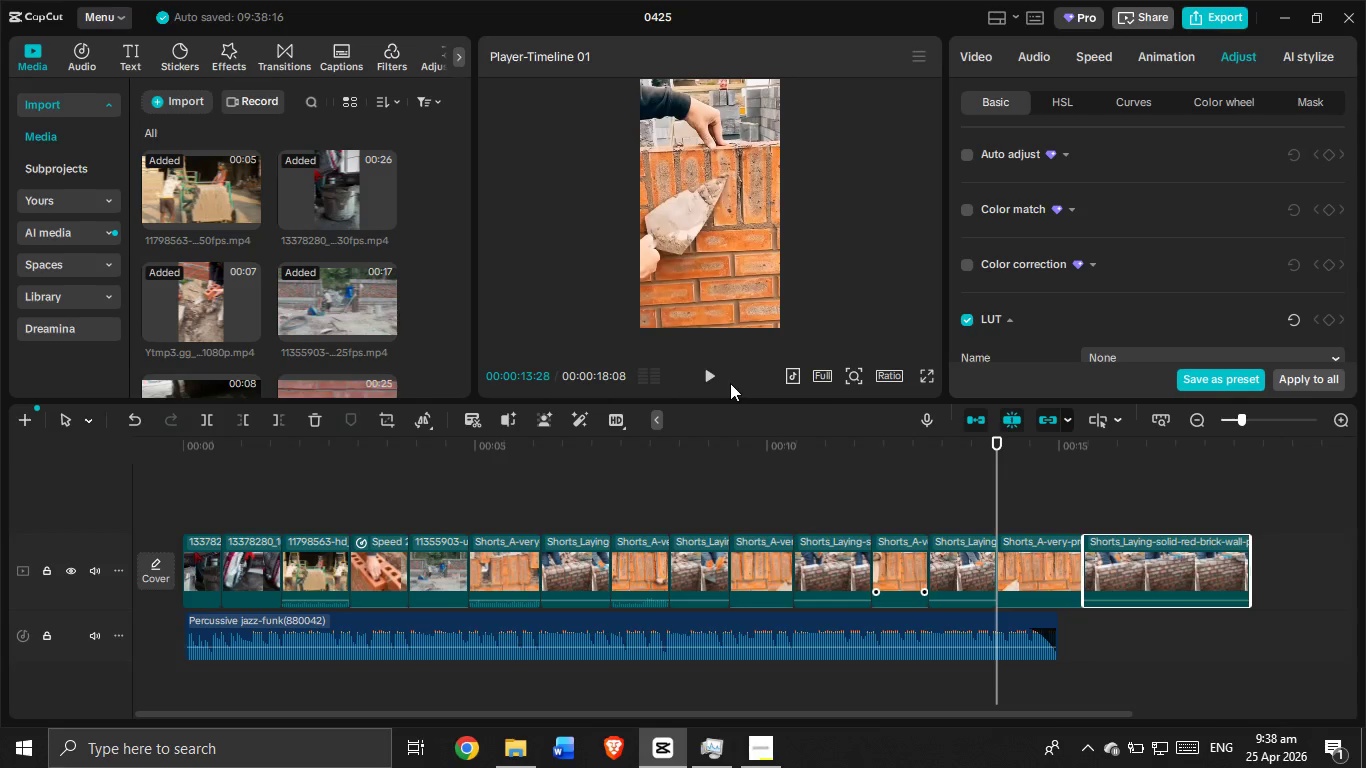 
left_click([715, 371])
 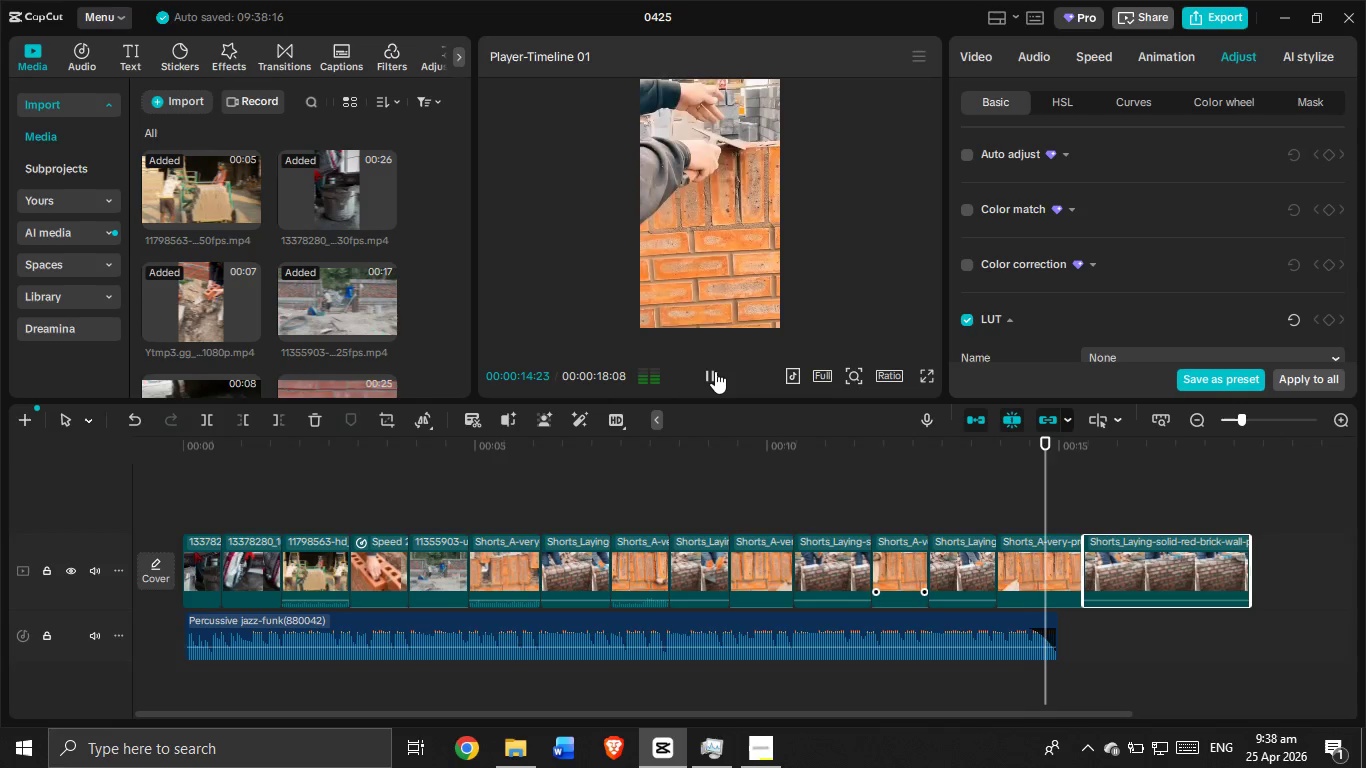 
left_click([715, 371])
 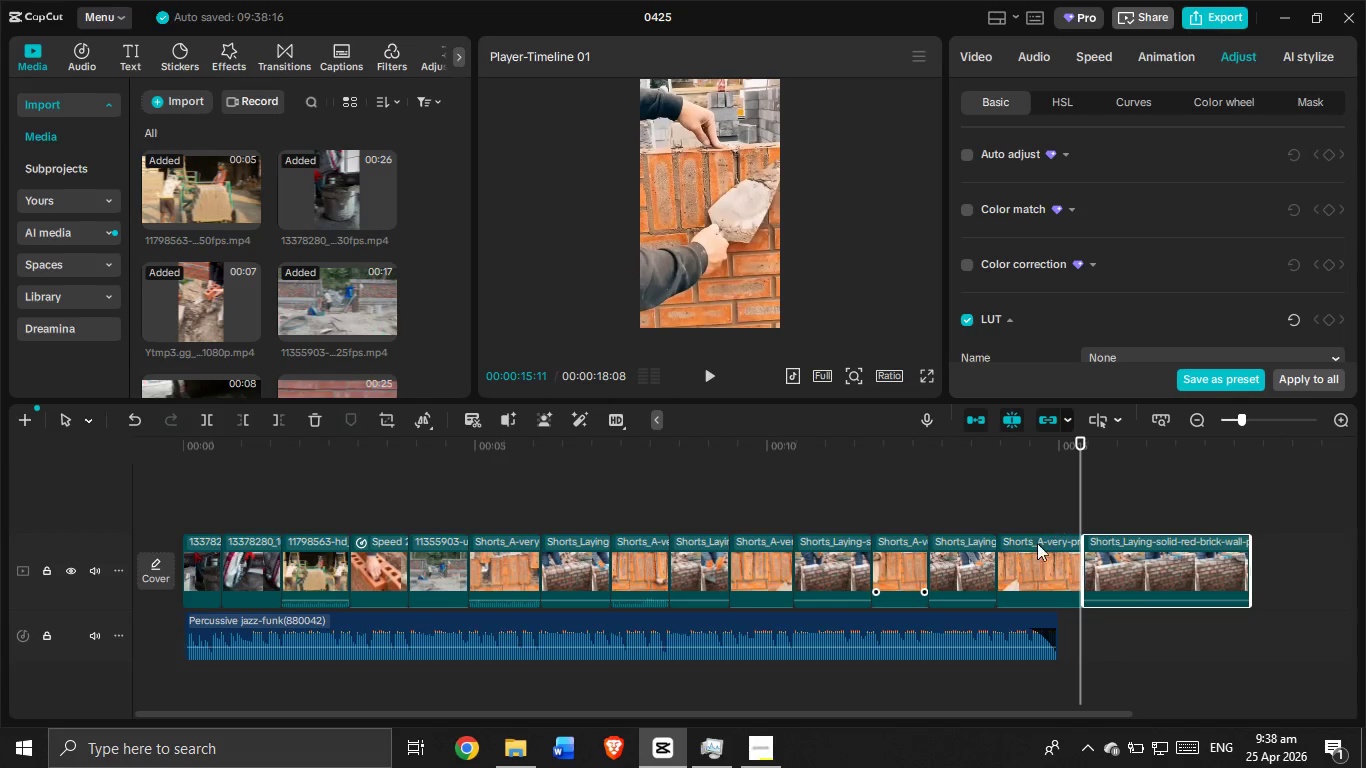 
left_click([1056, 558])
 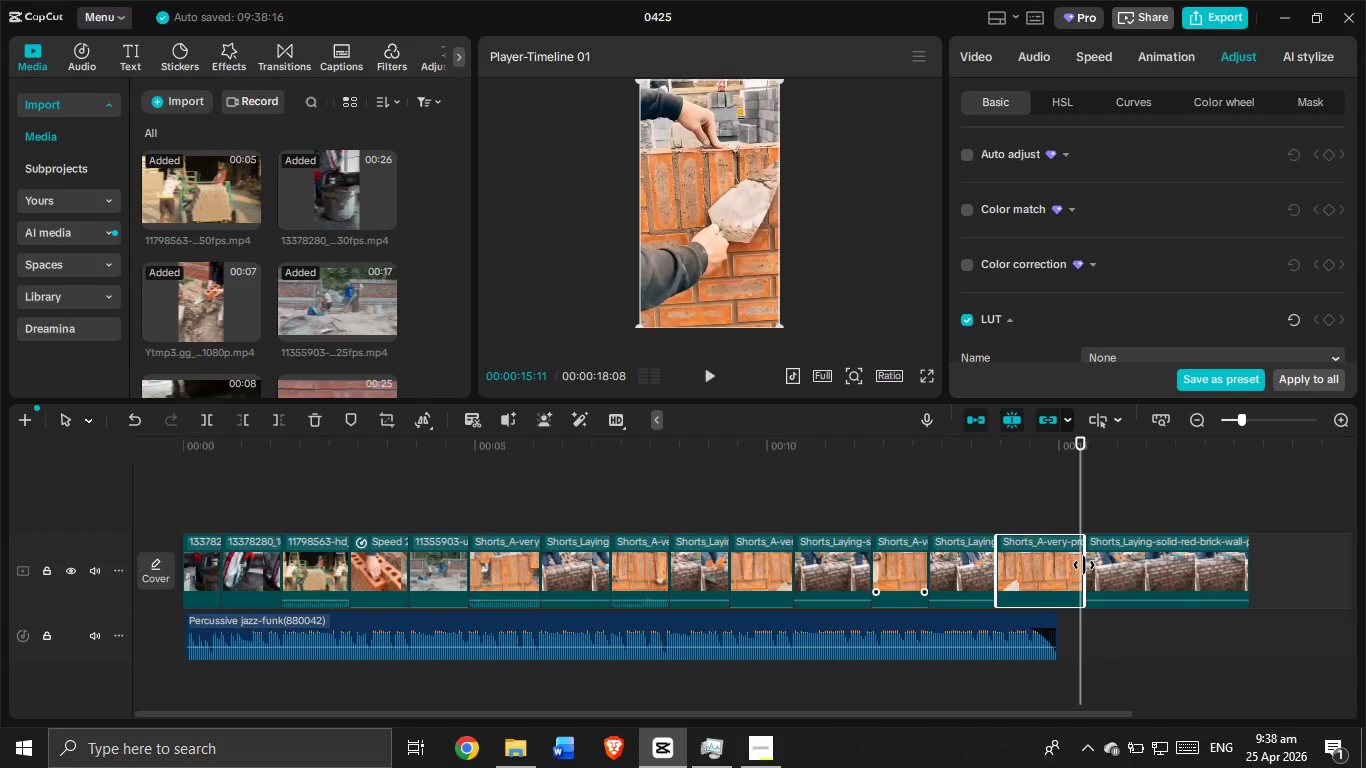 
left_click_drag(start_coordinate=[1084, 565], to_coordinate=[1049, 577])
 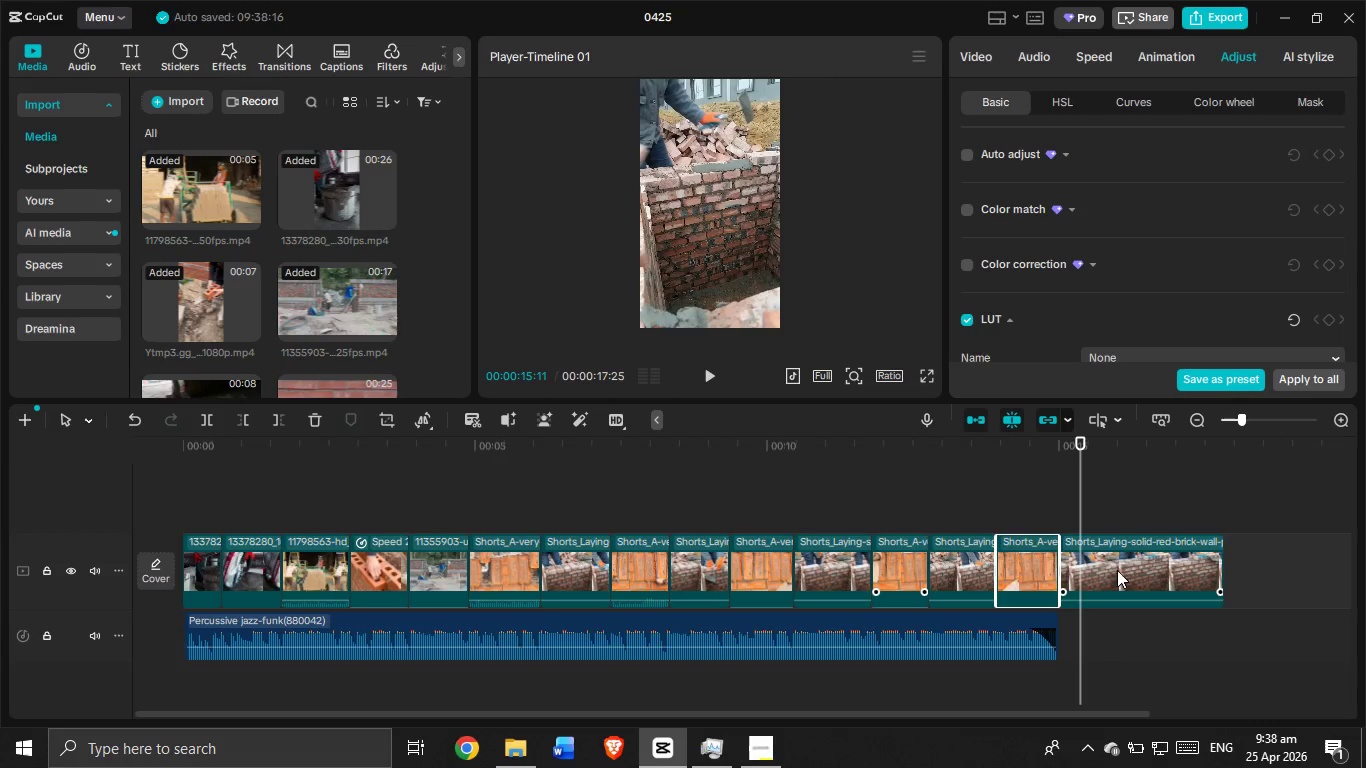 
left_click([1117, 570])
 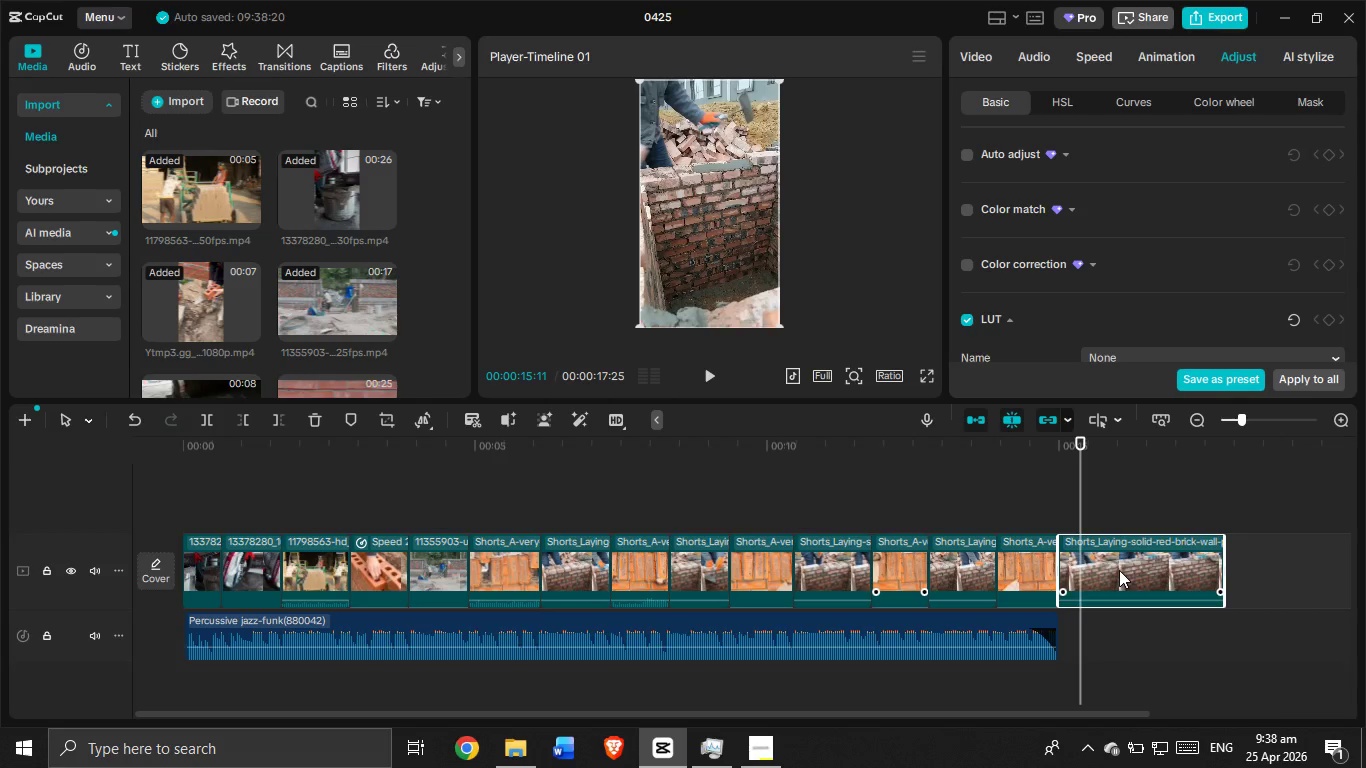 
key(Backspace)
 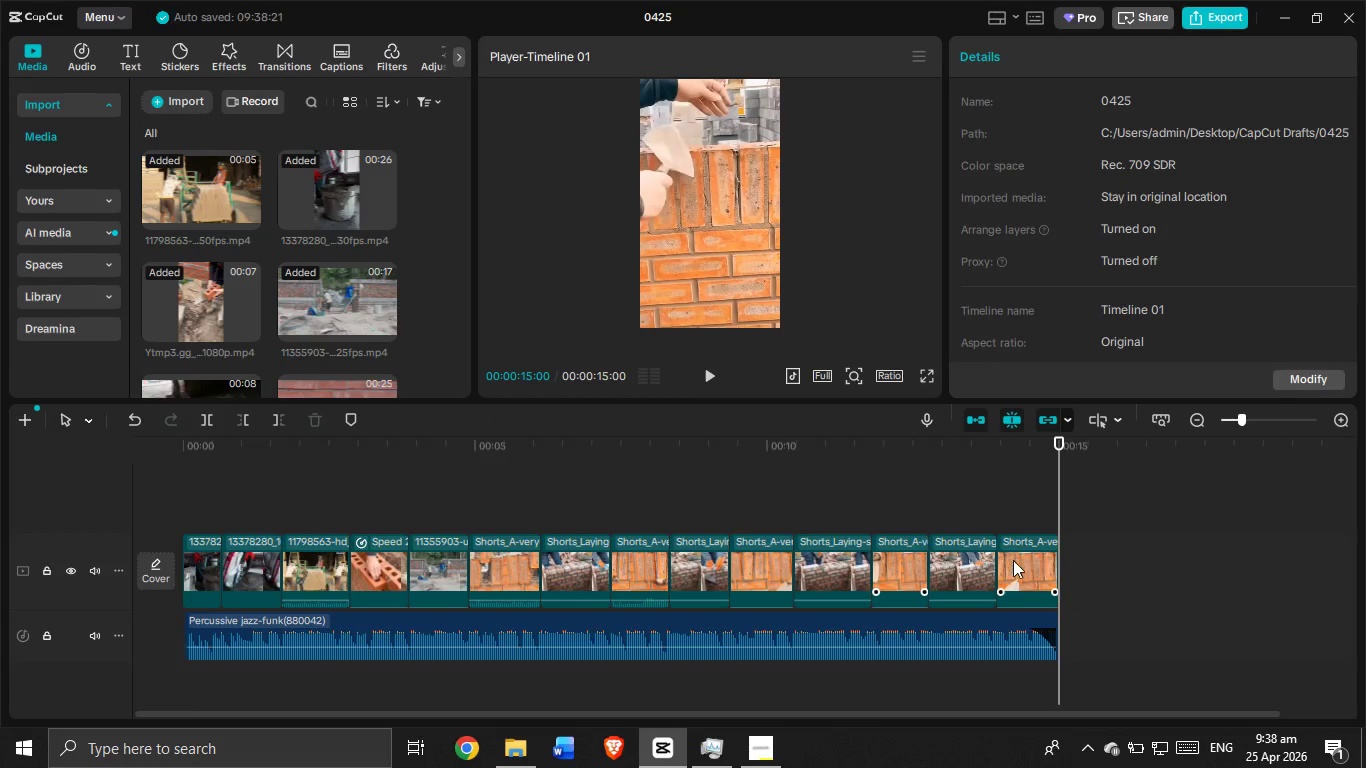 
left_click([1028, 569])
 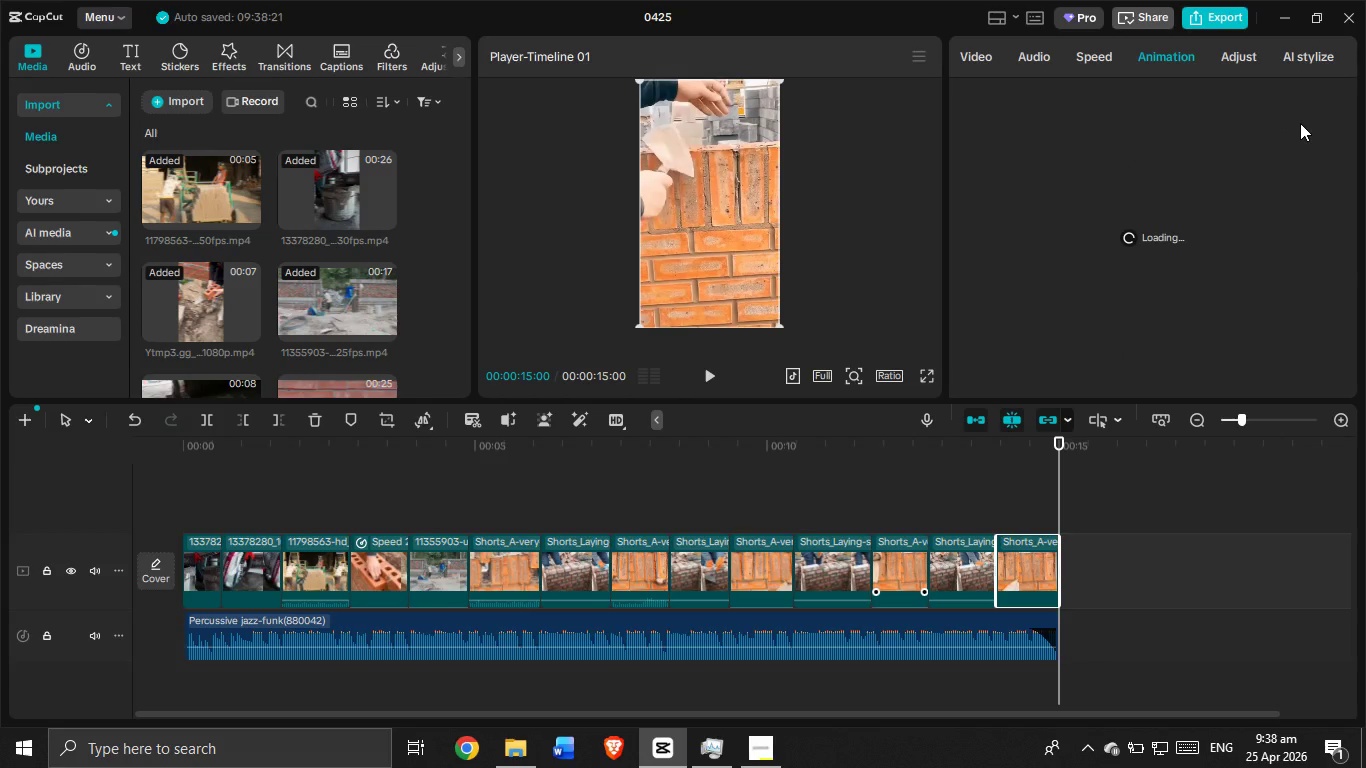 
mouse_move([1309, 160])
 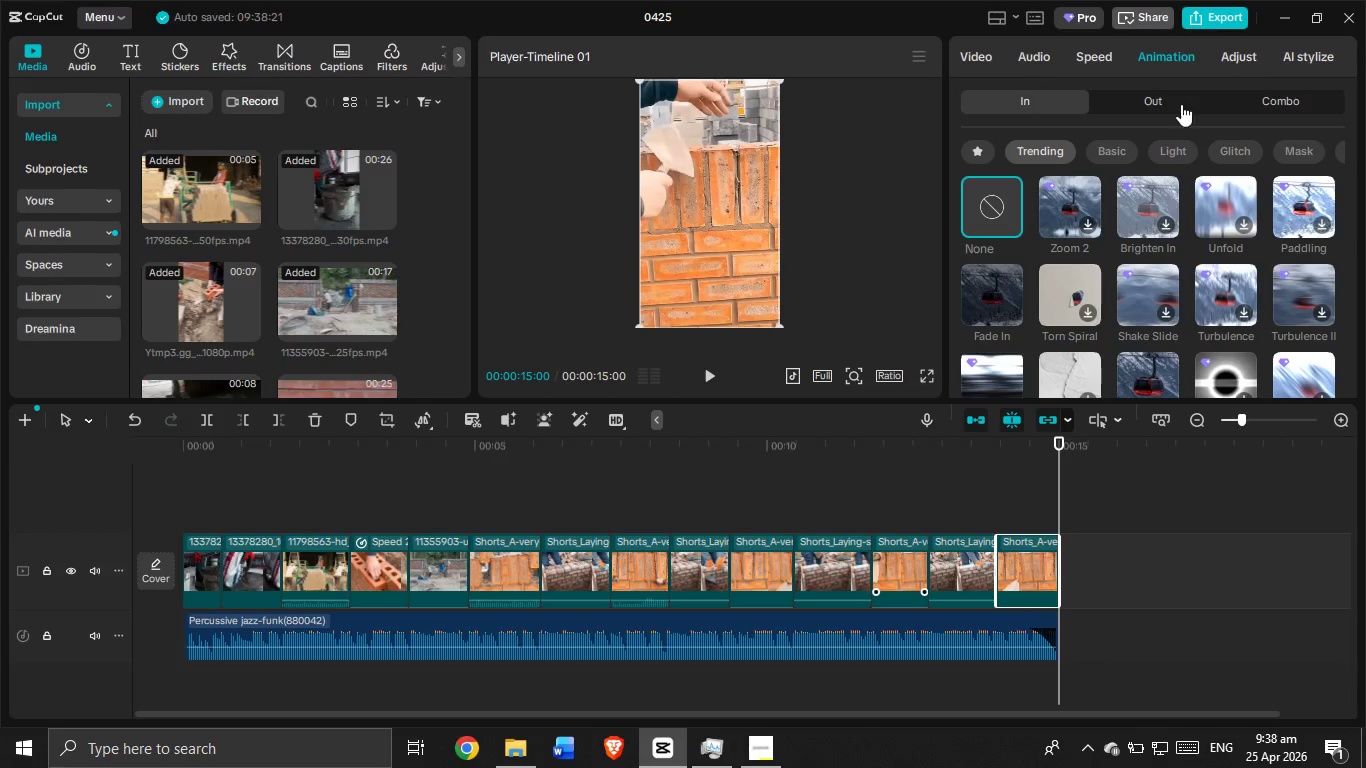 
left_click([1181, 98])
 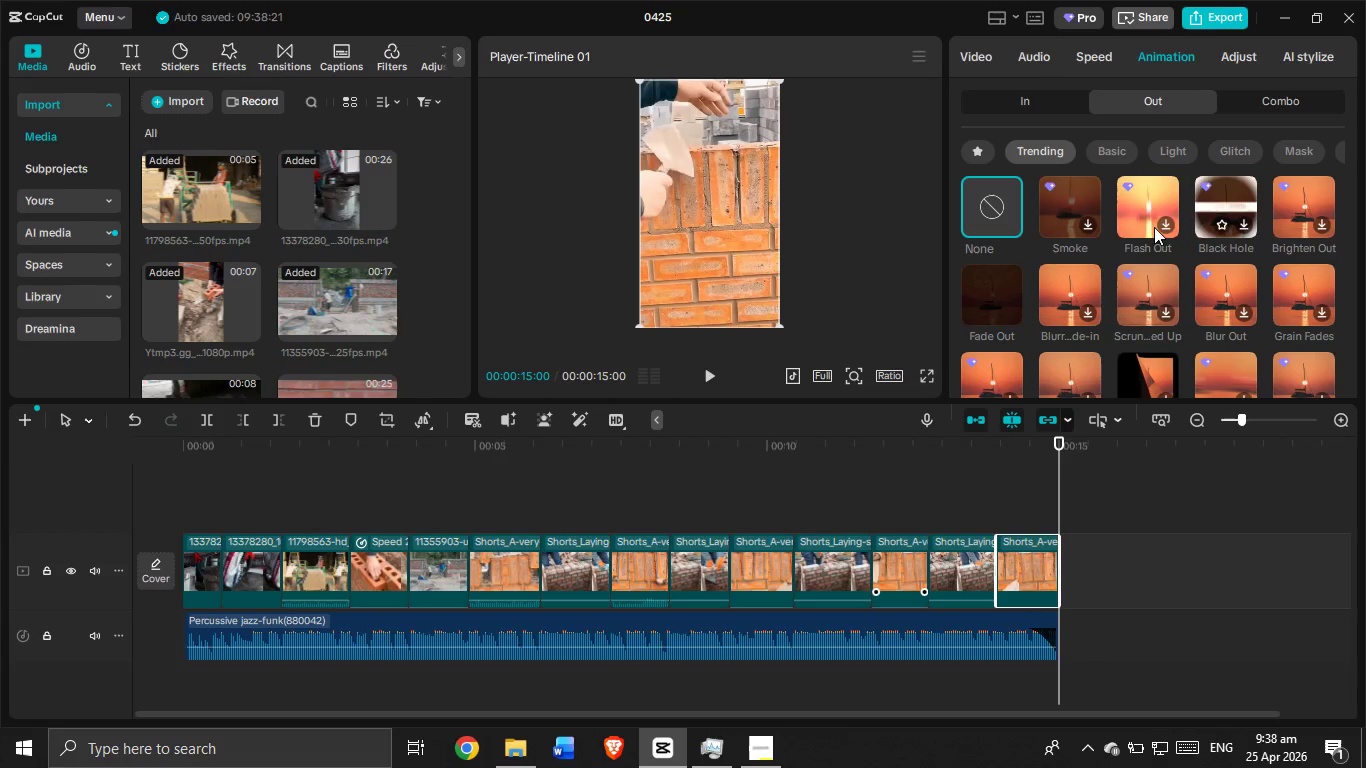 
left_click([1004, 291])
 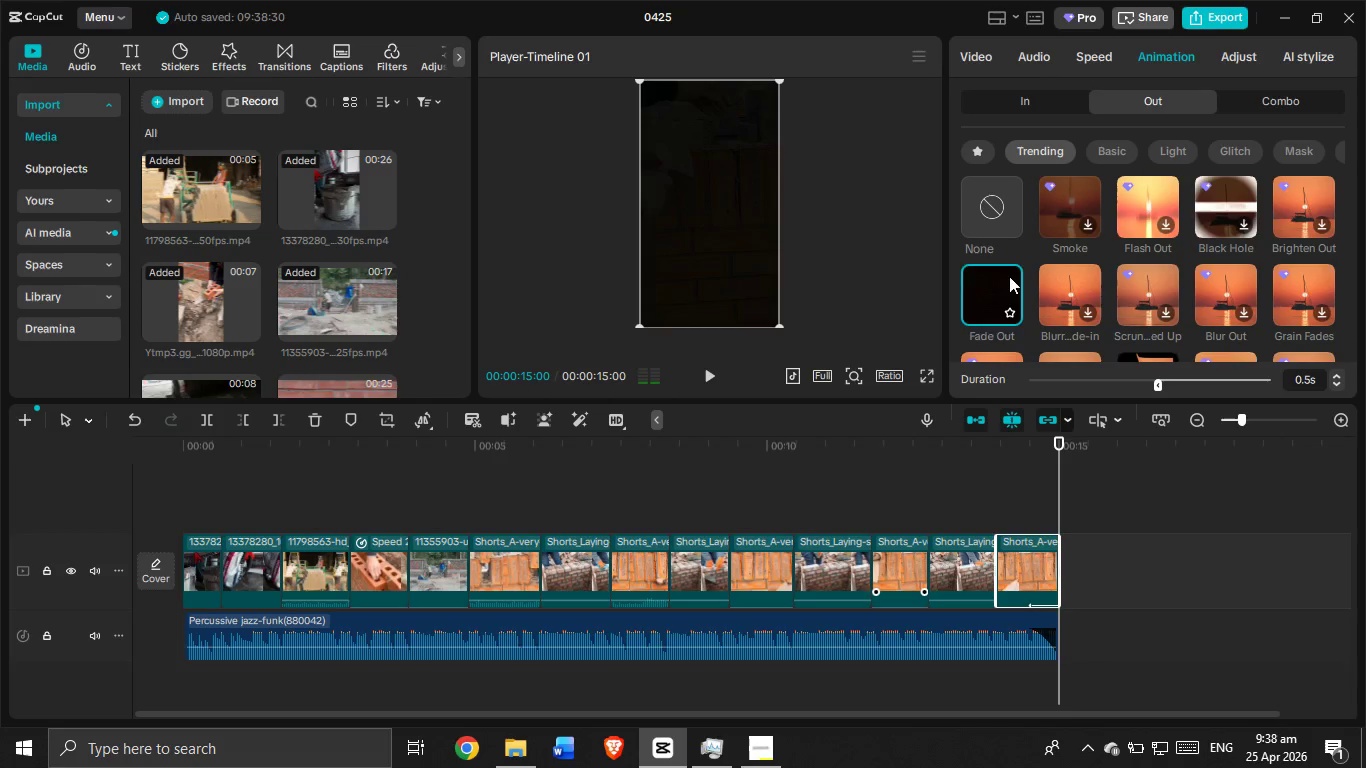 
wait(6.12)
 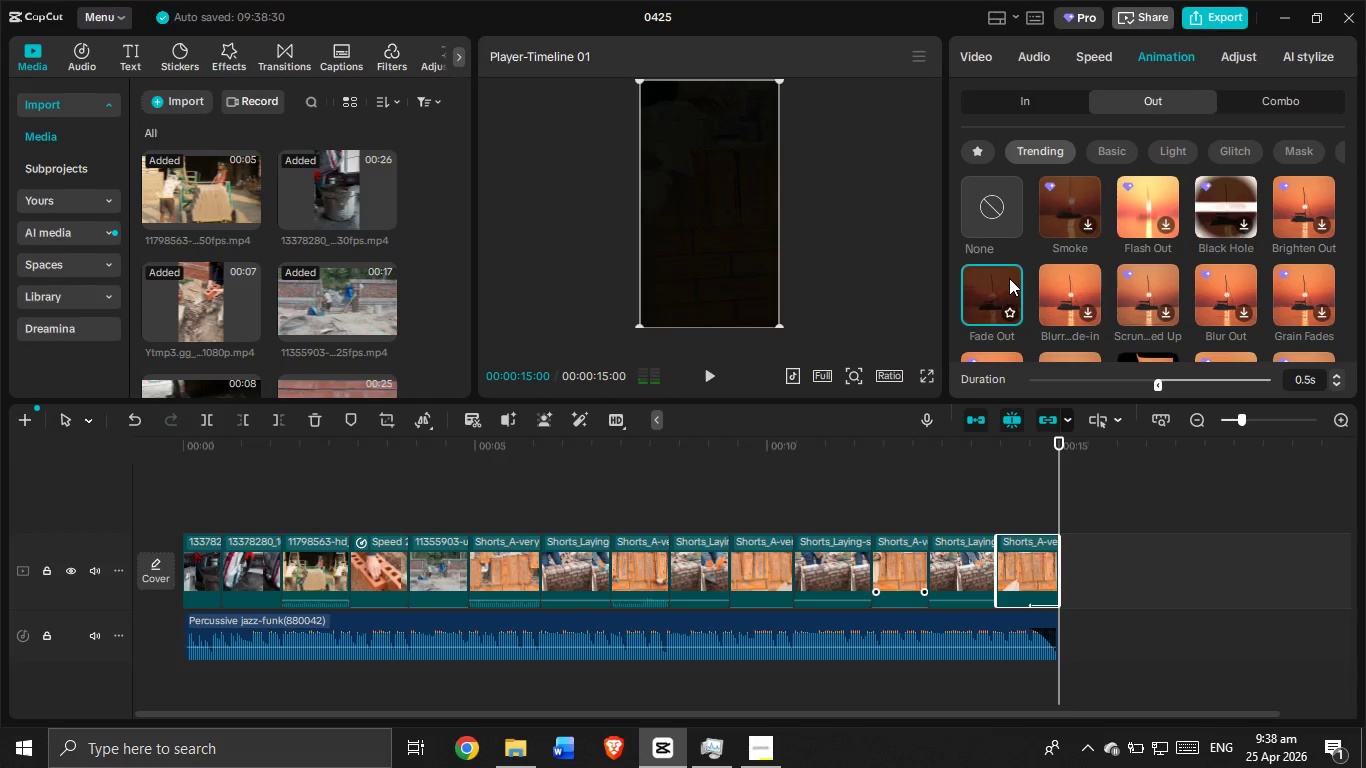 
left_click([873, 471])
 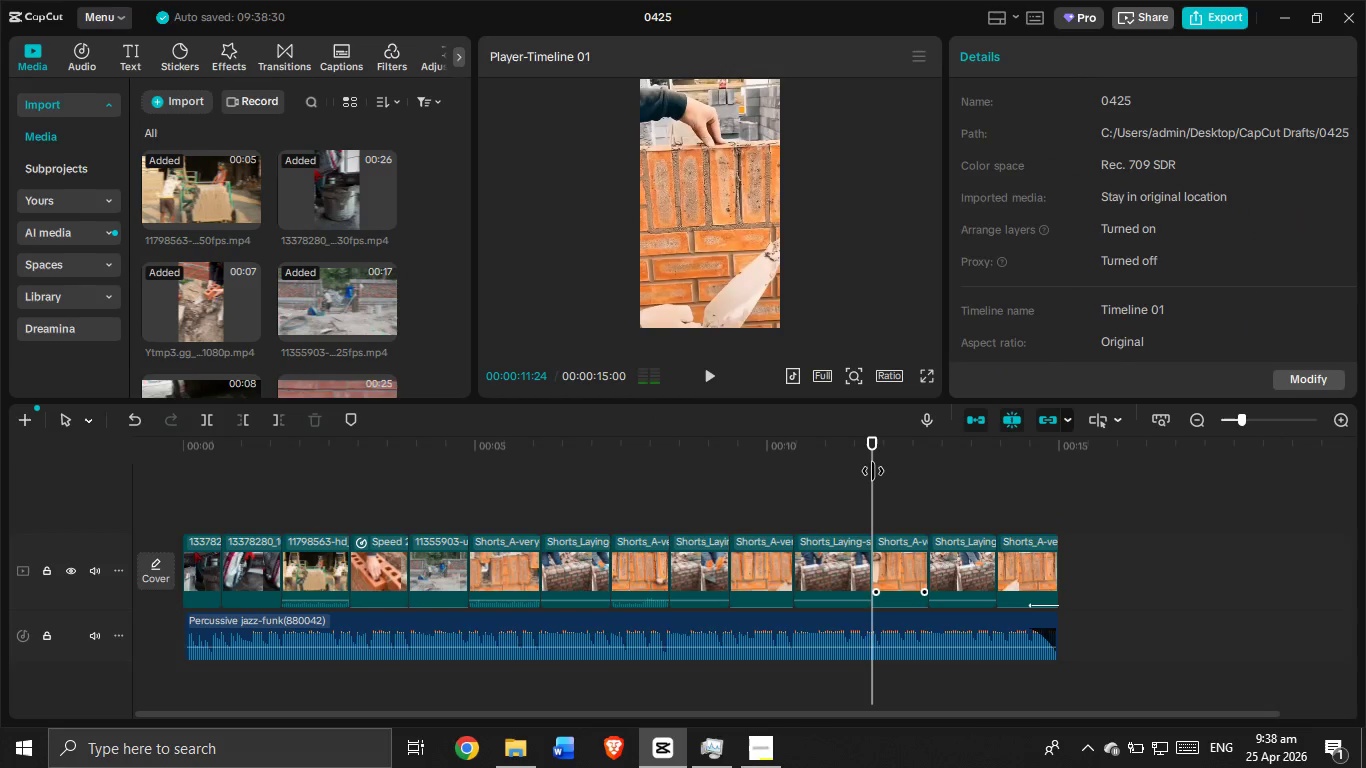 
left_click_drag(start_coordinate=[873, 471], to_coordinate=[3, 452])
 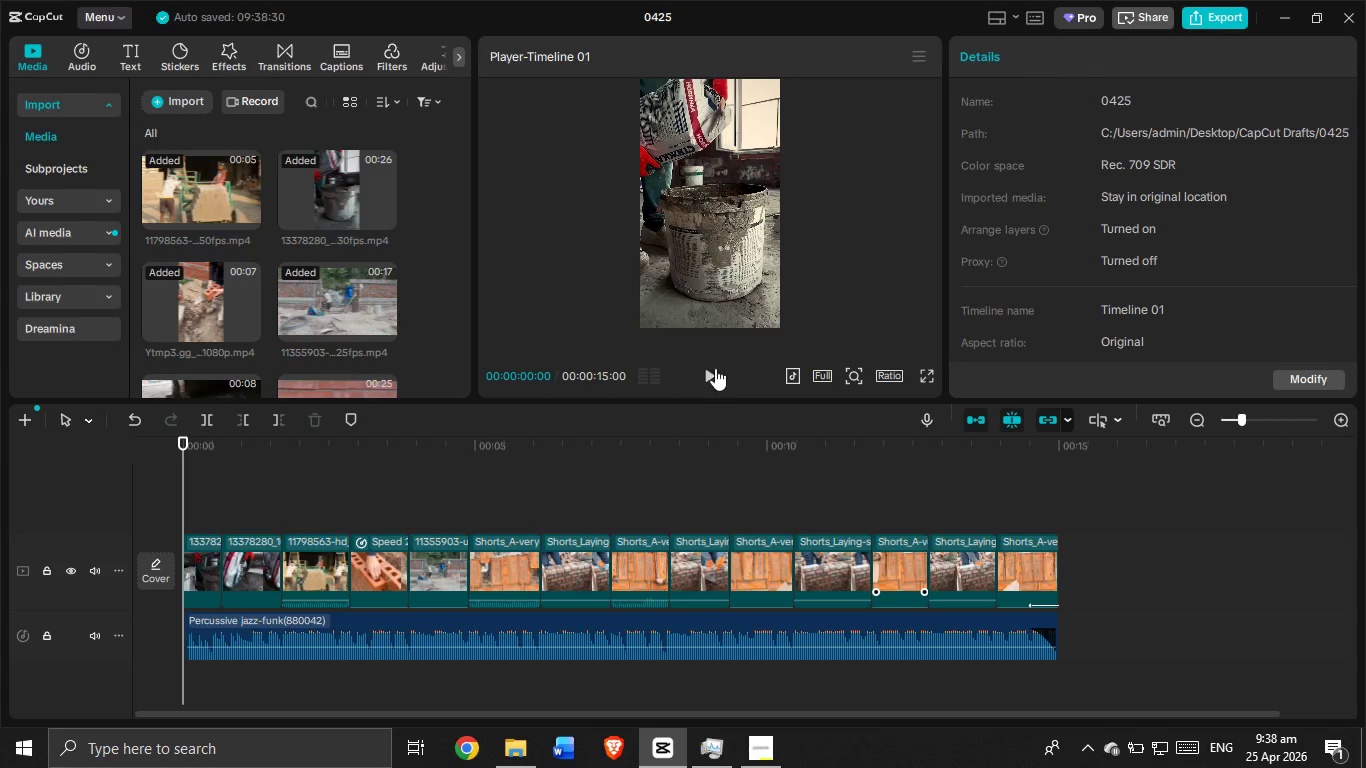 
left_click([709, 370])
 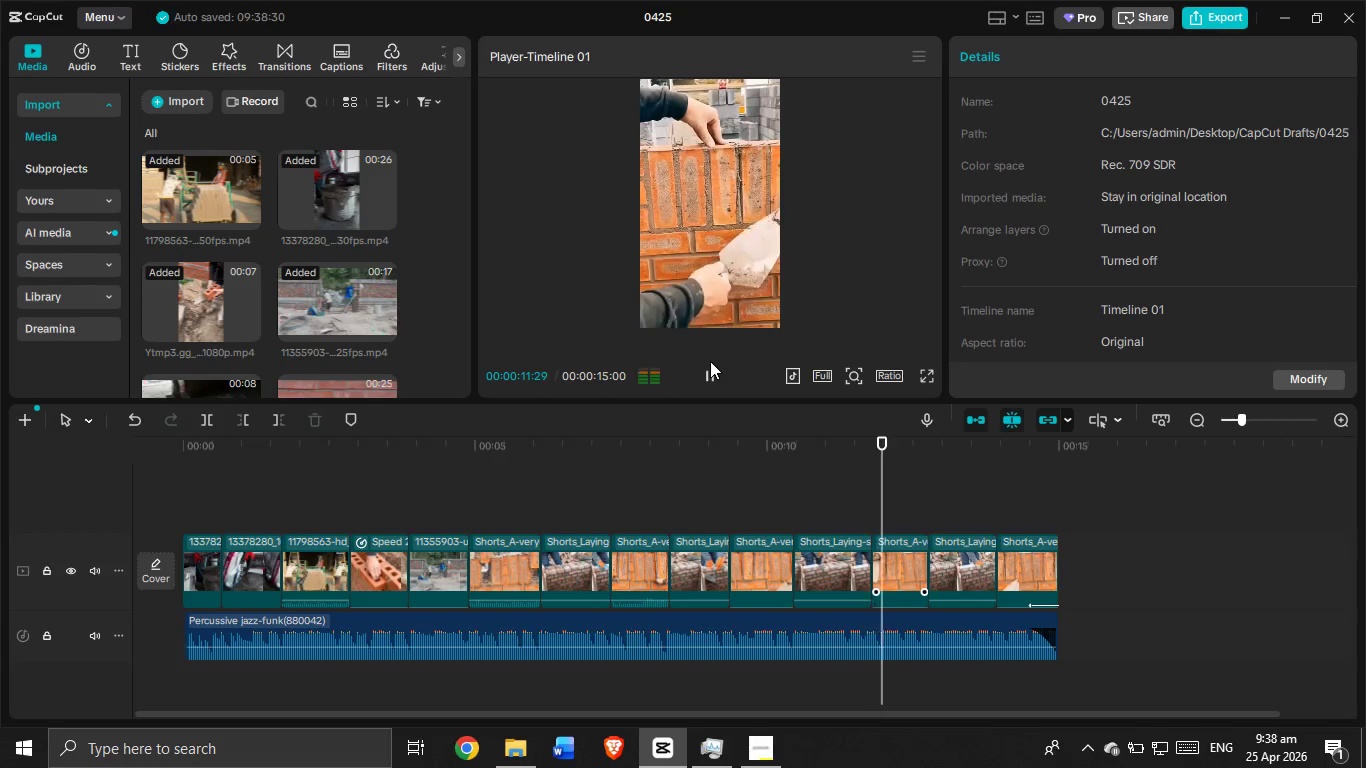 
wait(17.25)
 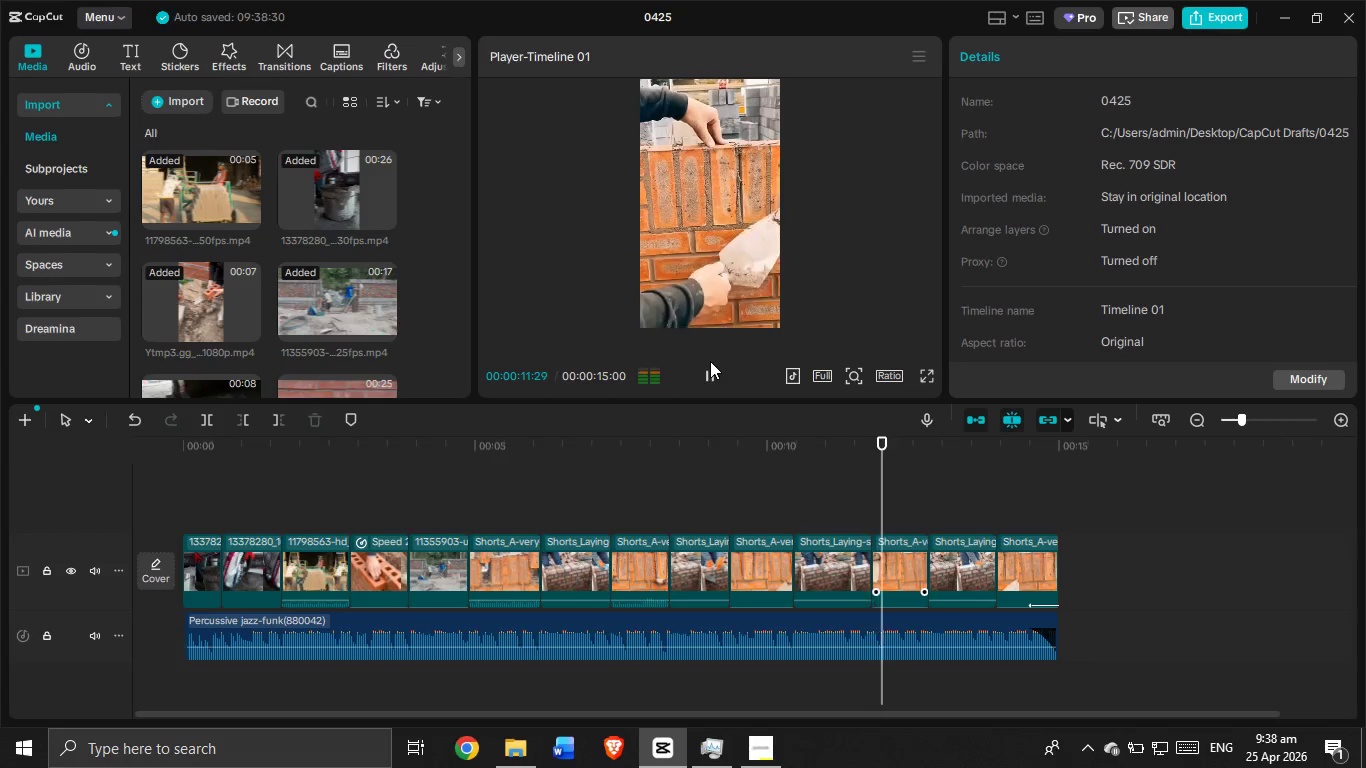 
left_click([756, 751])